 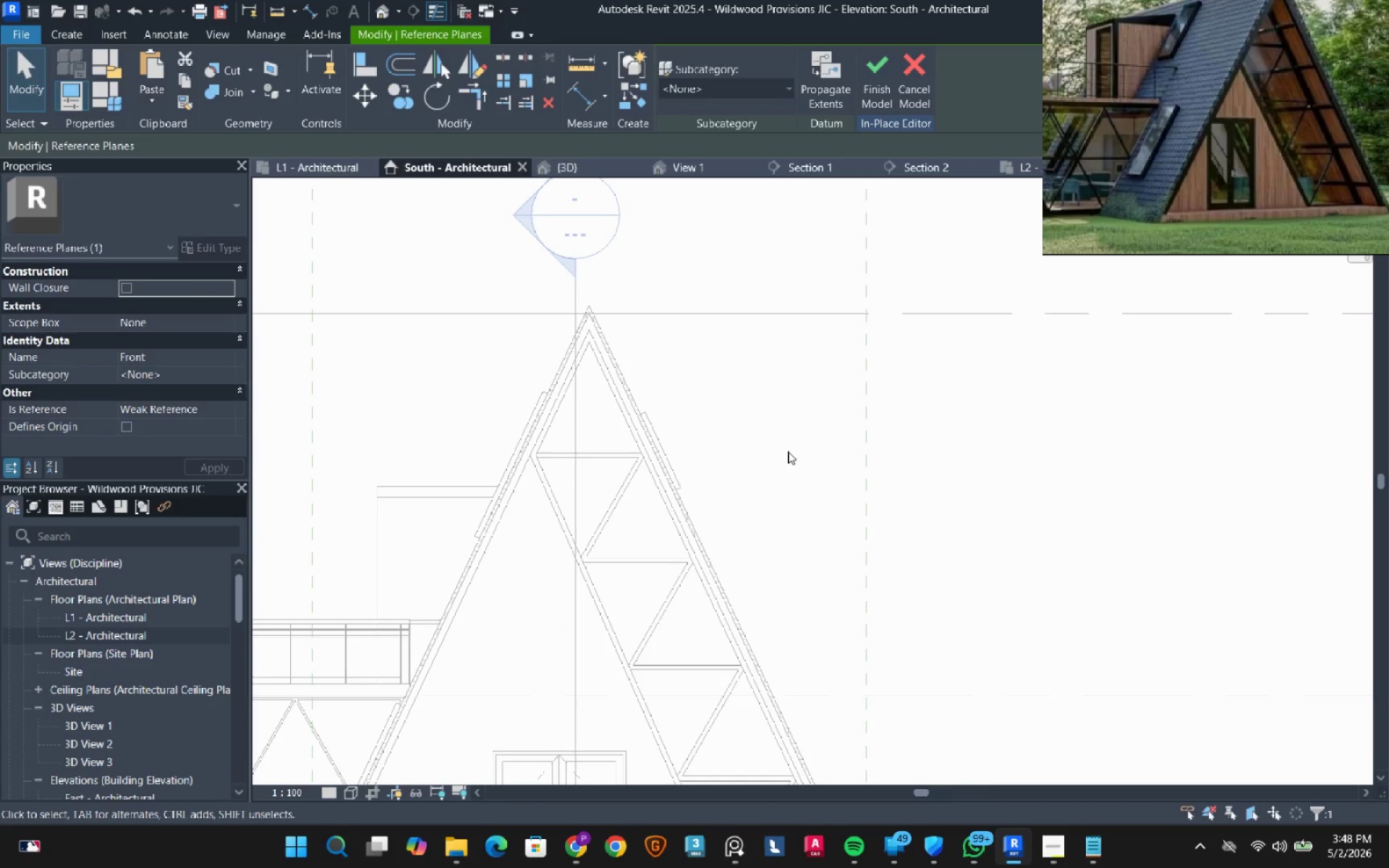 
left_click([64, 27])
 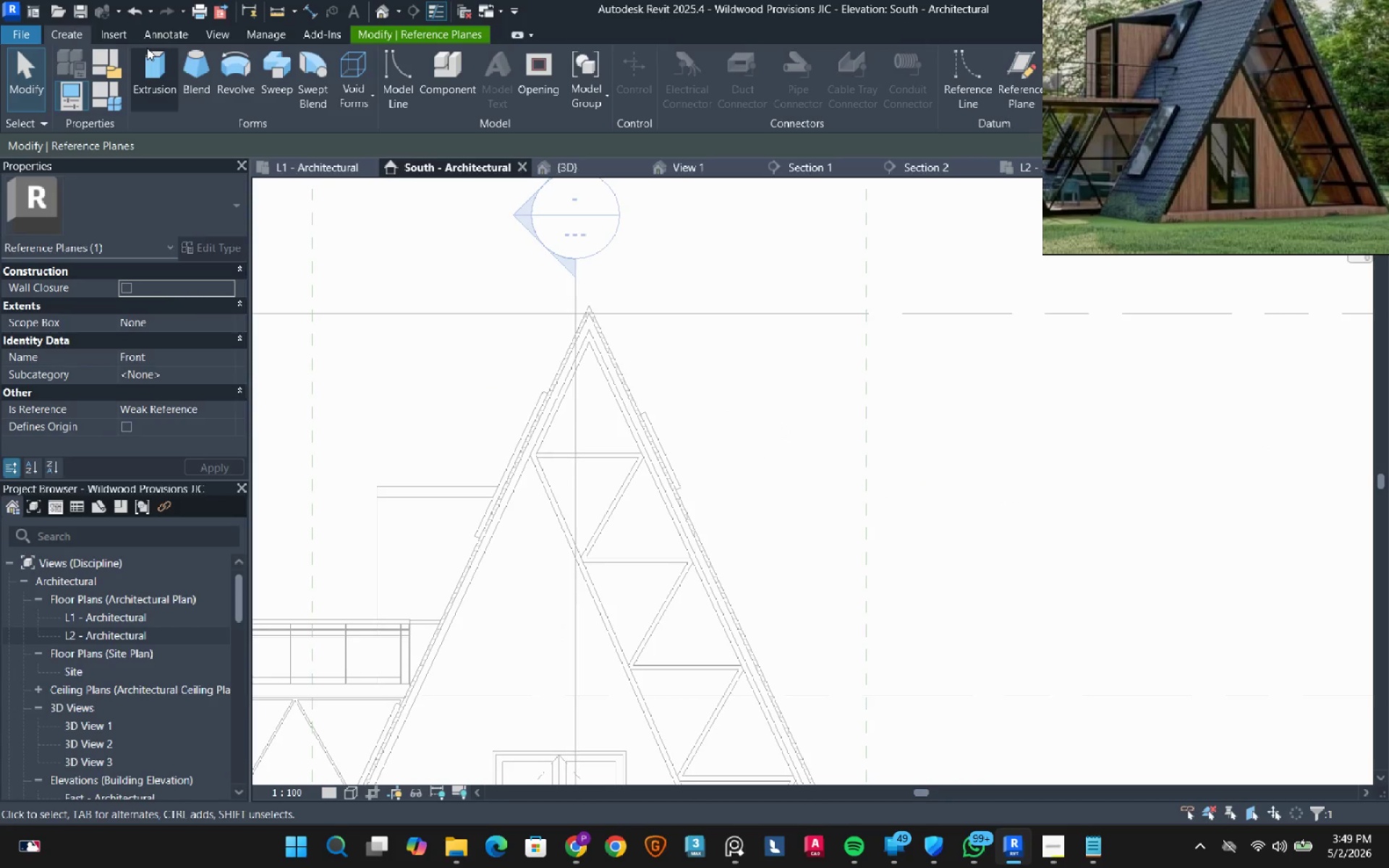 
left_click([147, 48])
 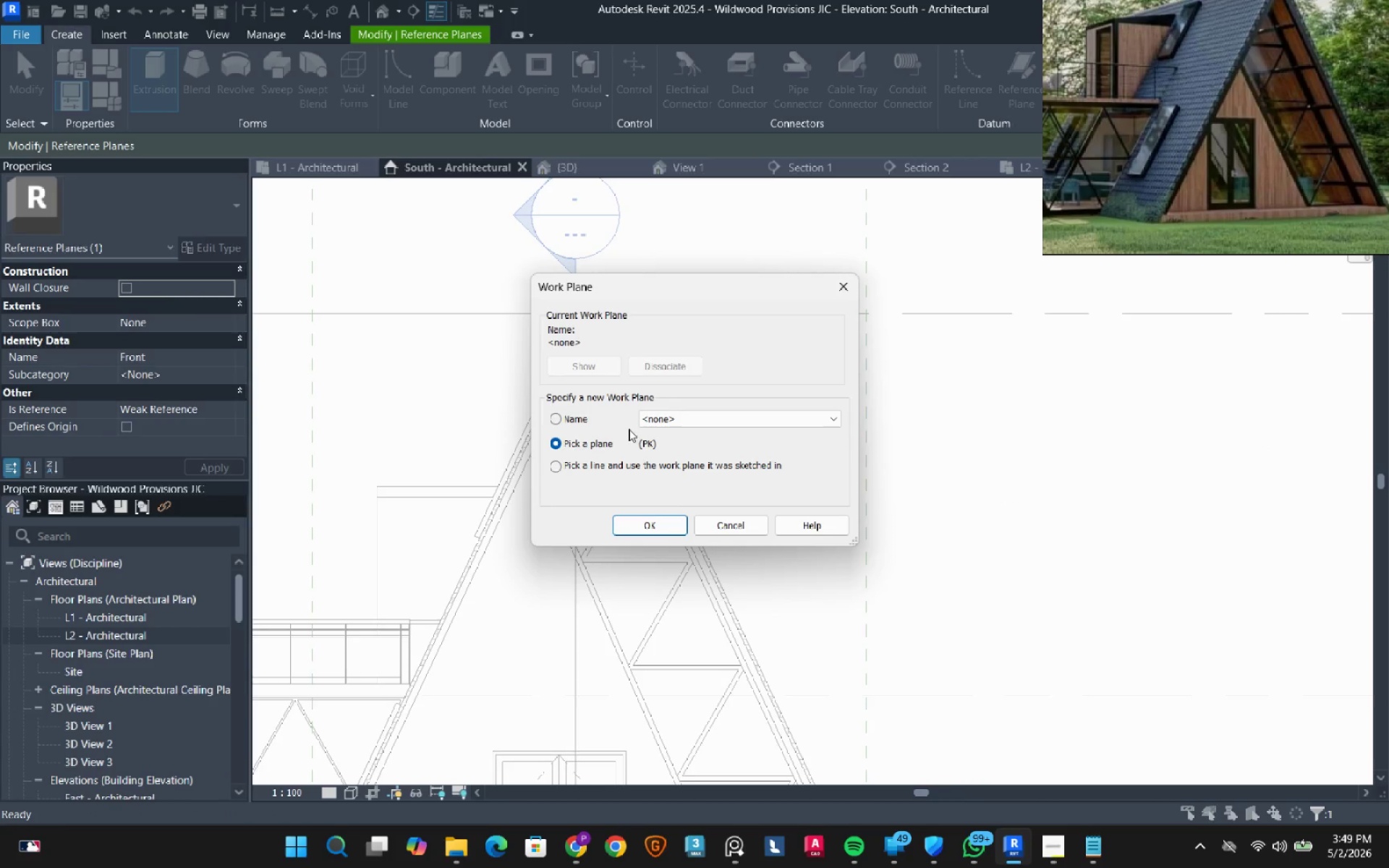 
left_click([697, 422])
 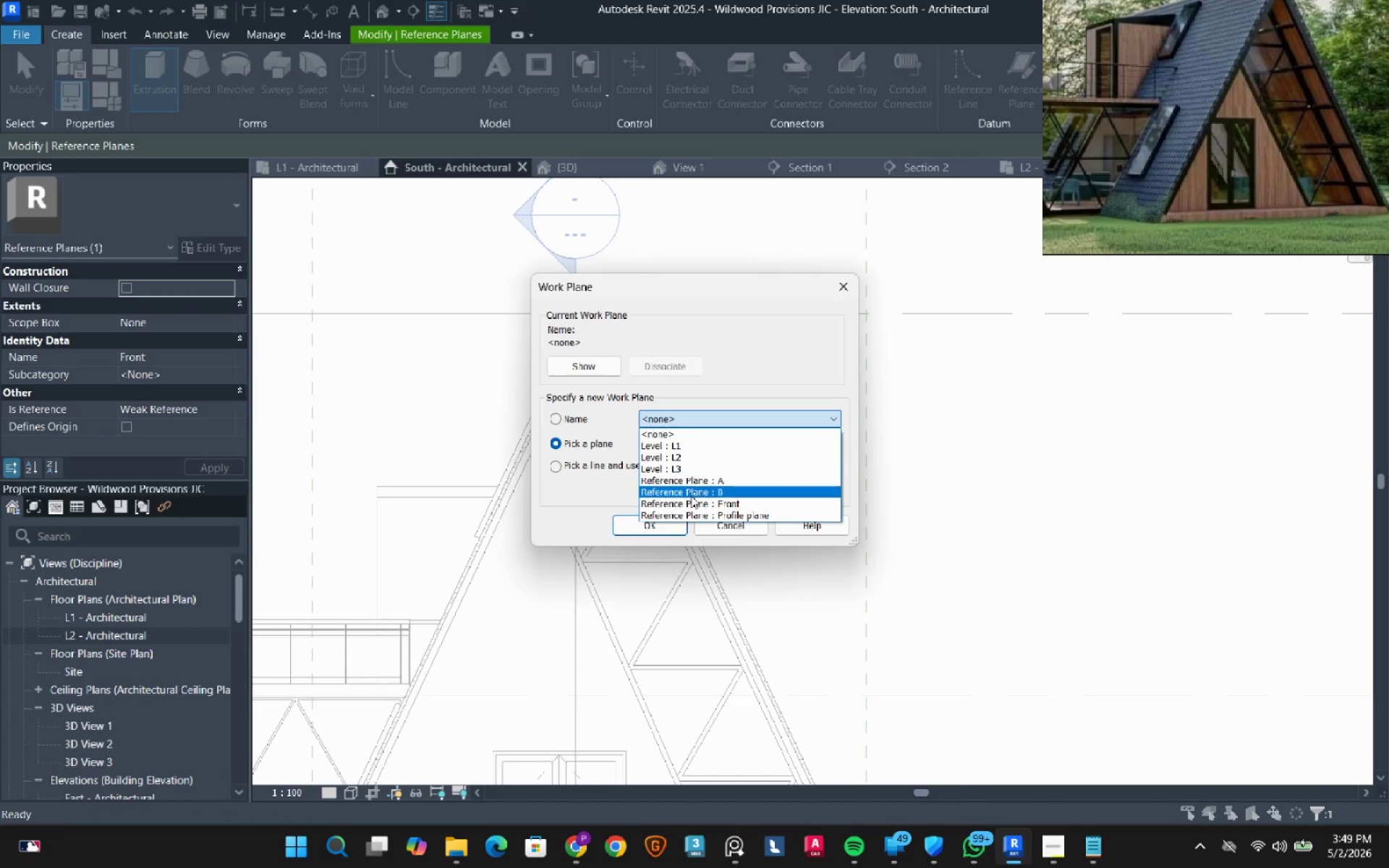 
left_click([692, 504])
 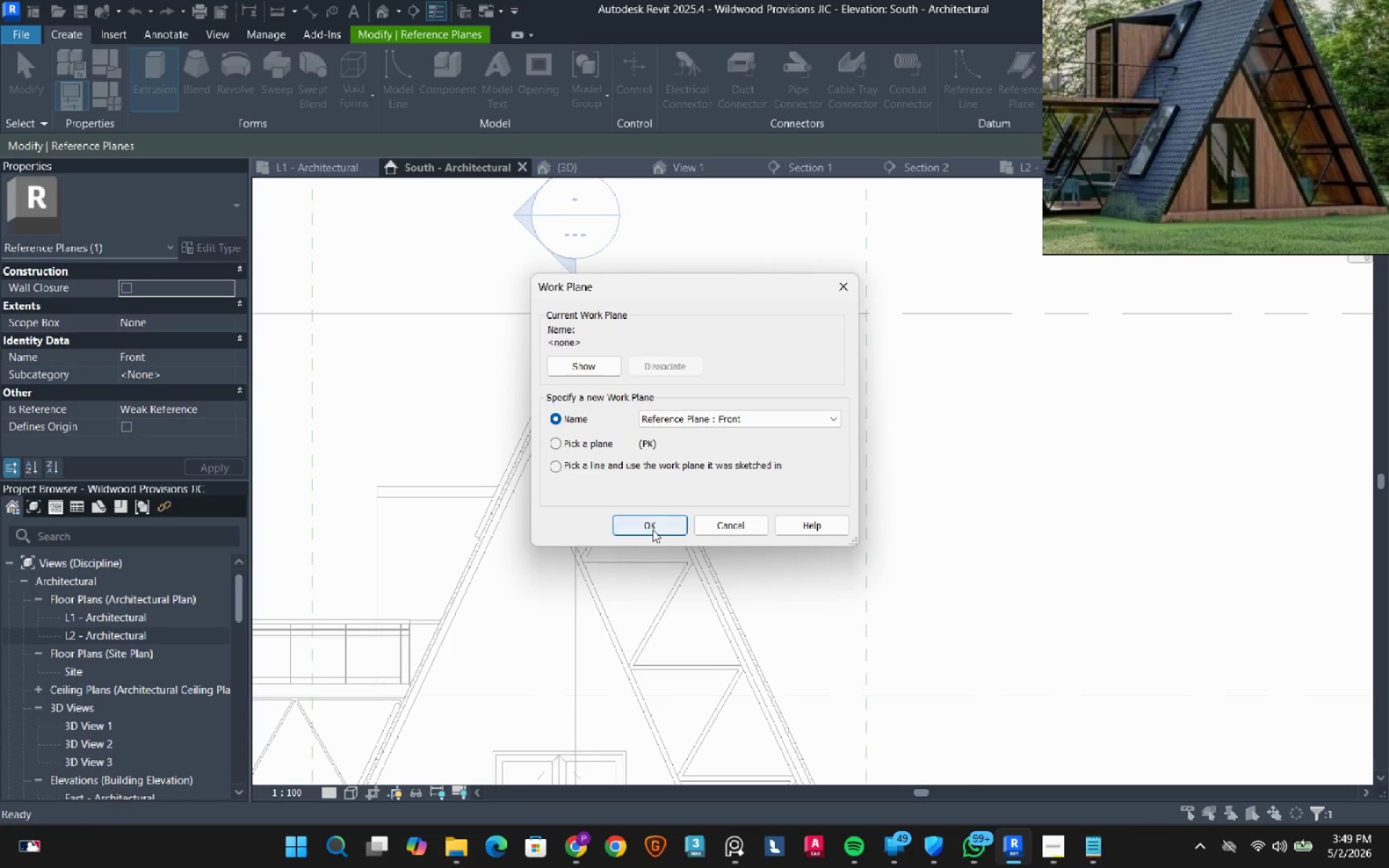 
left_click([653, 529])
 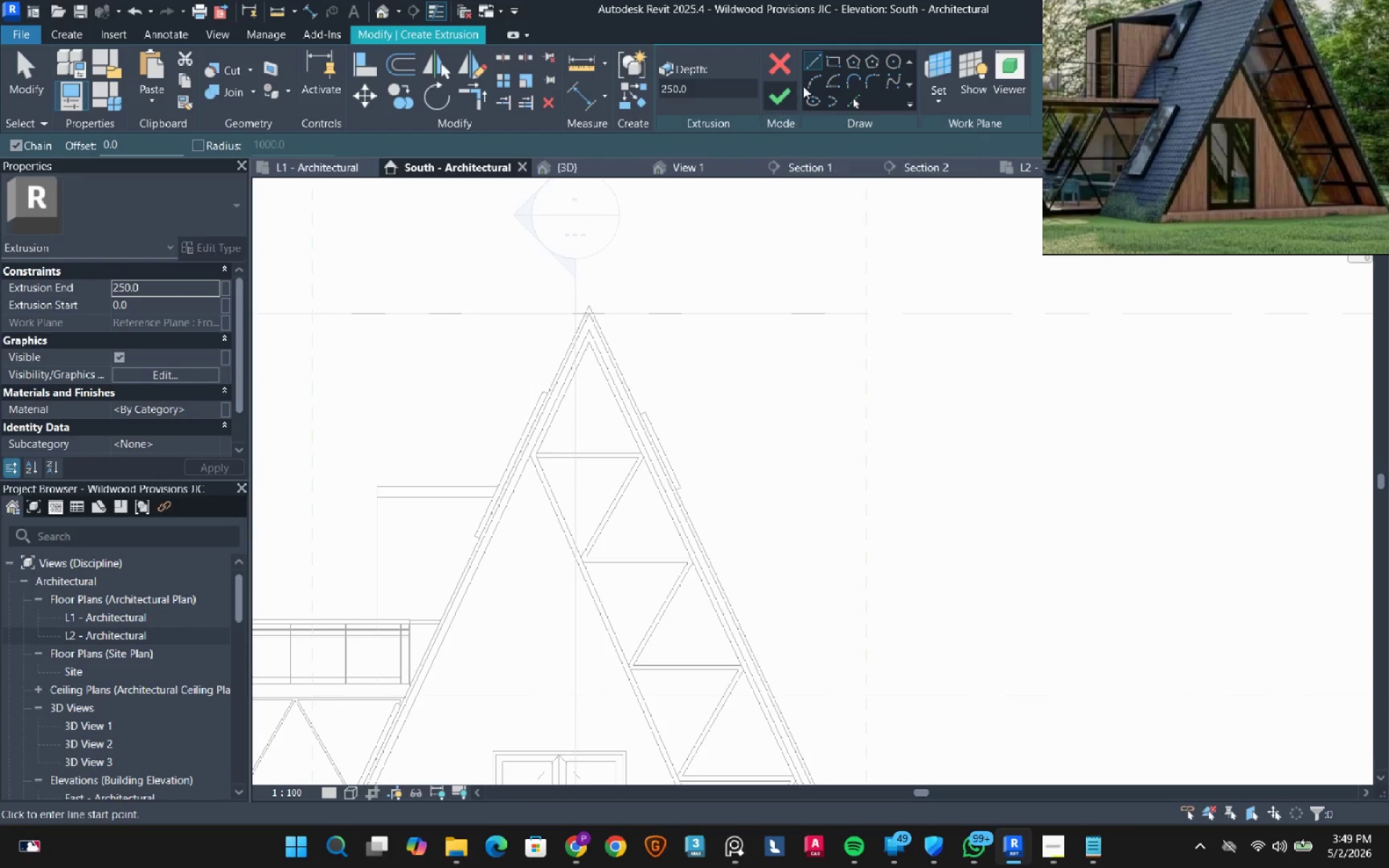 
left_click([851, 98])
 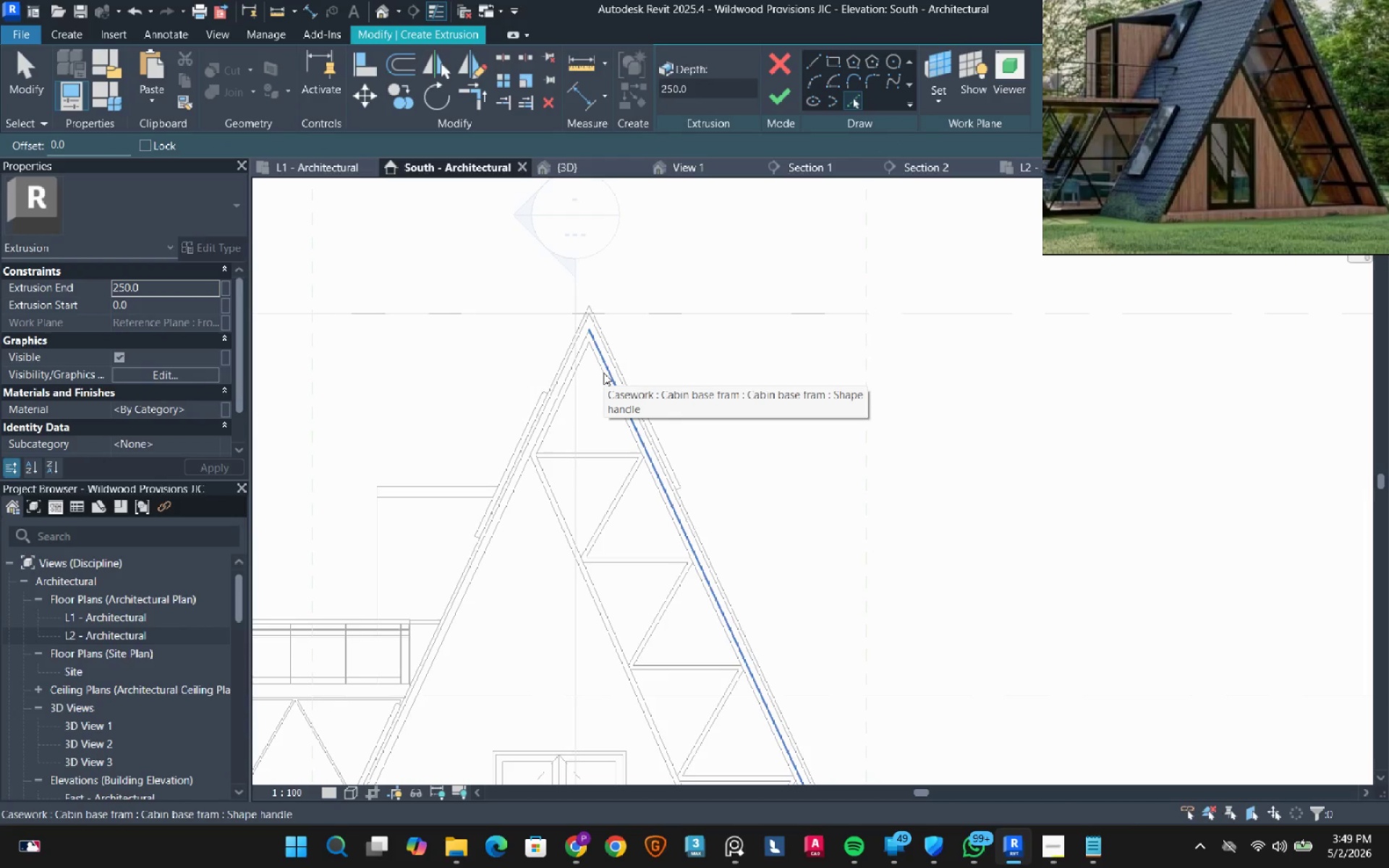 
left_click([603, 373])
 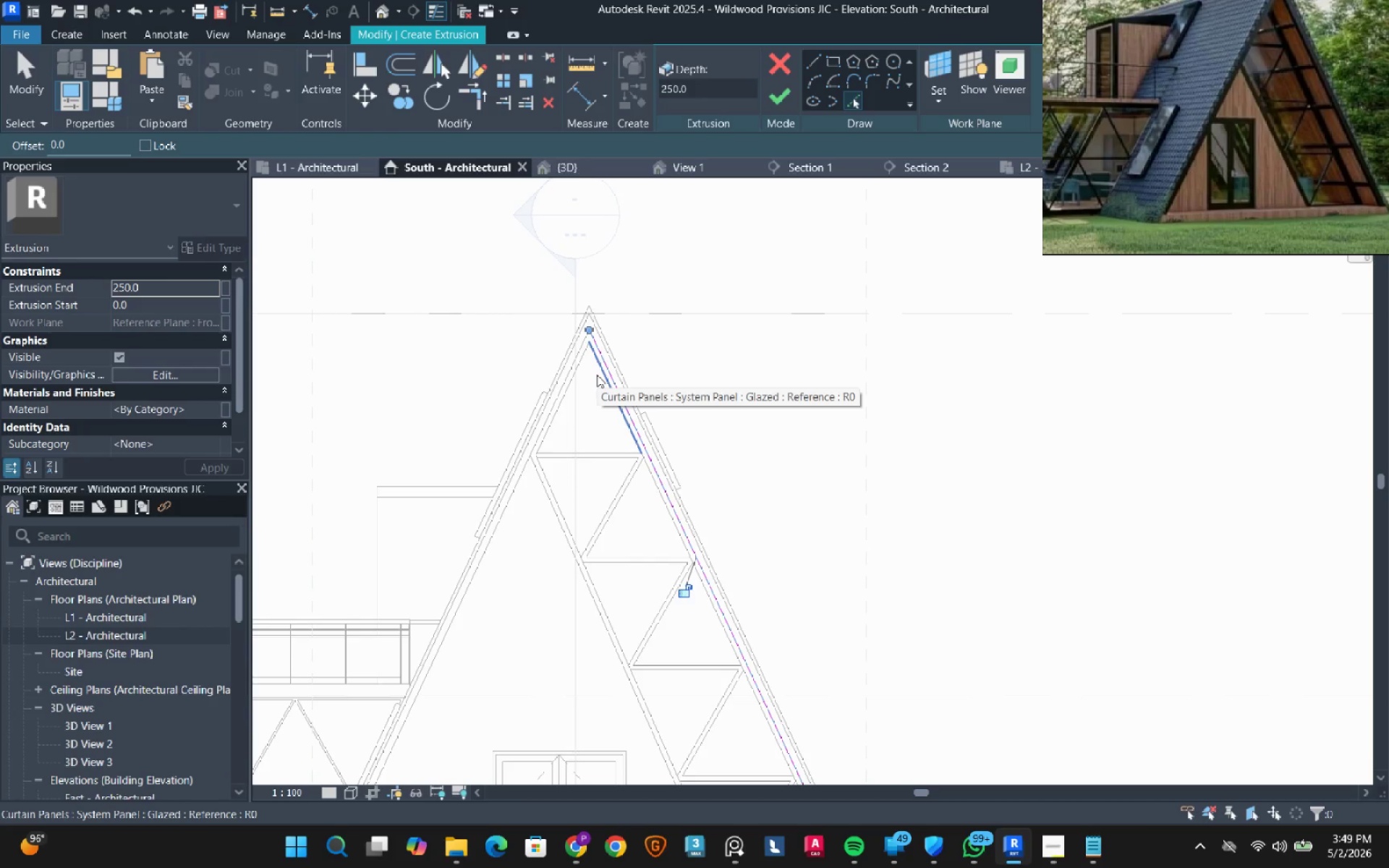 
wait(7.14)
 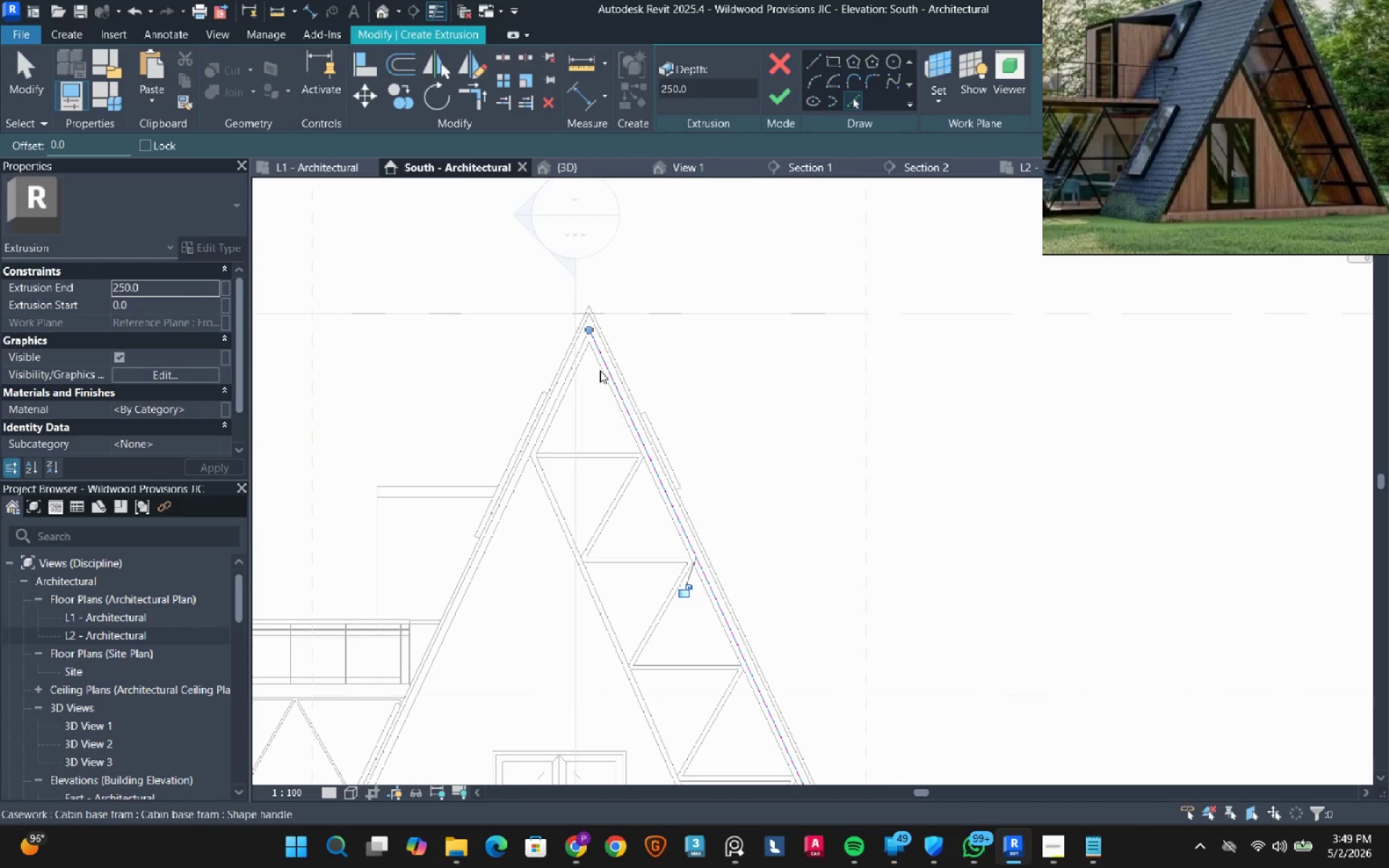 
left_click([597, 375])
 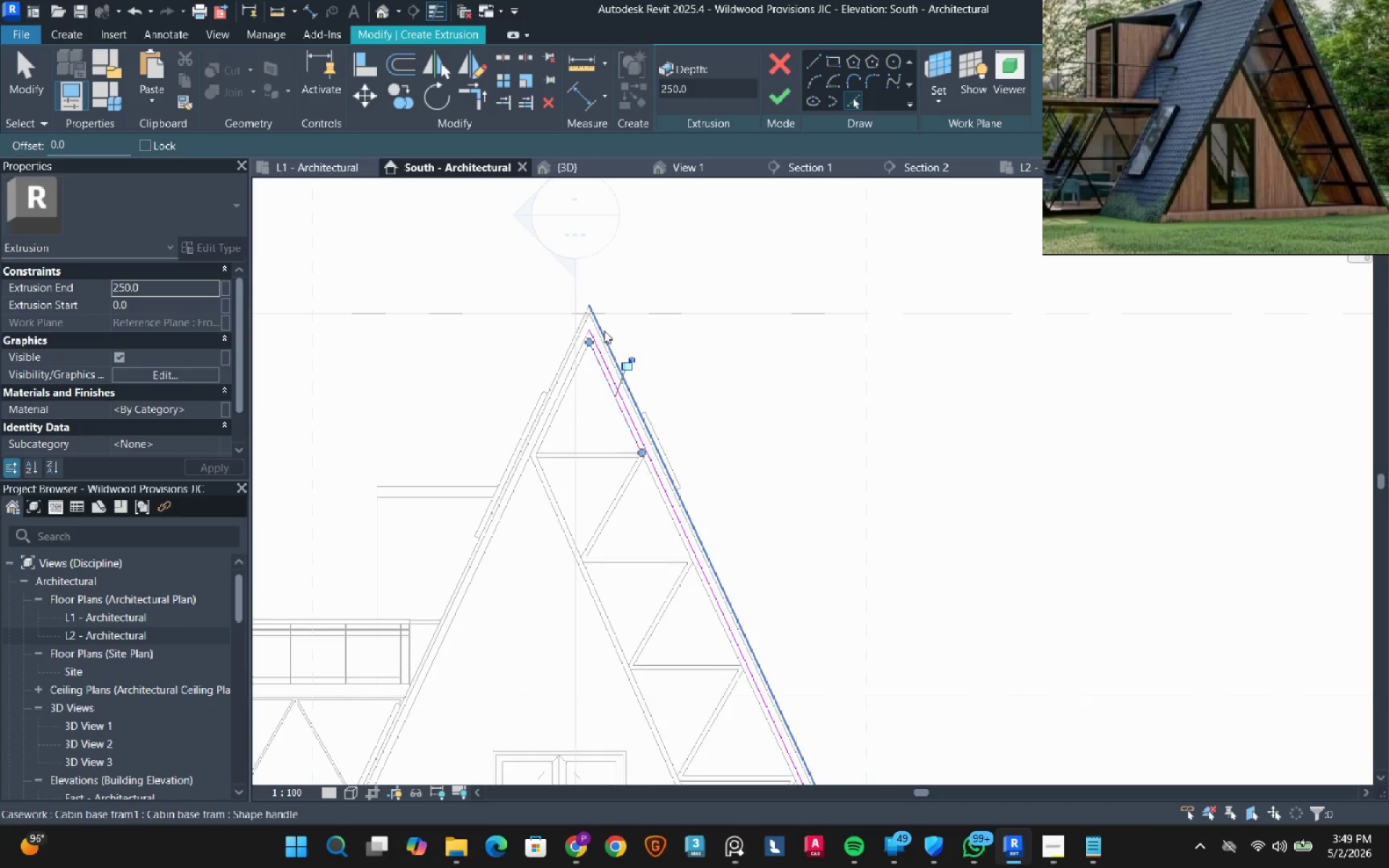 
scroll: coordinate [604, 331], scroll_direction: up, amount: 7.0
 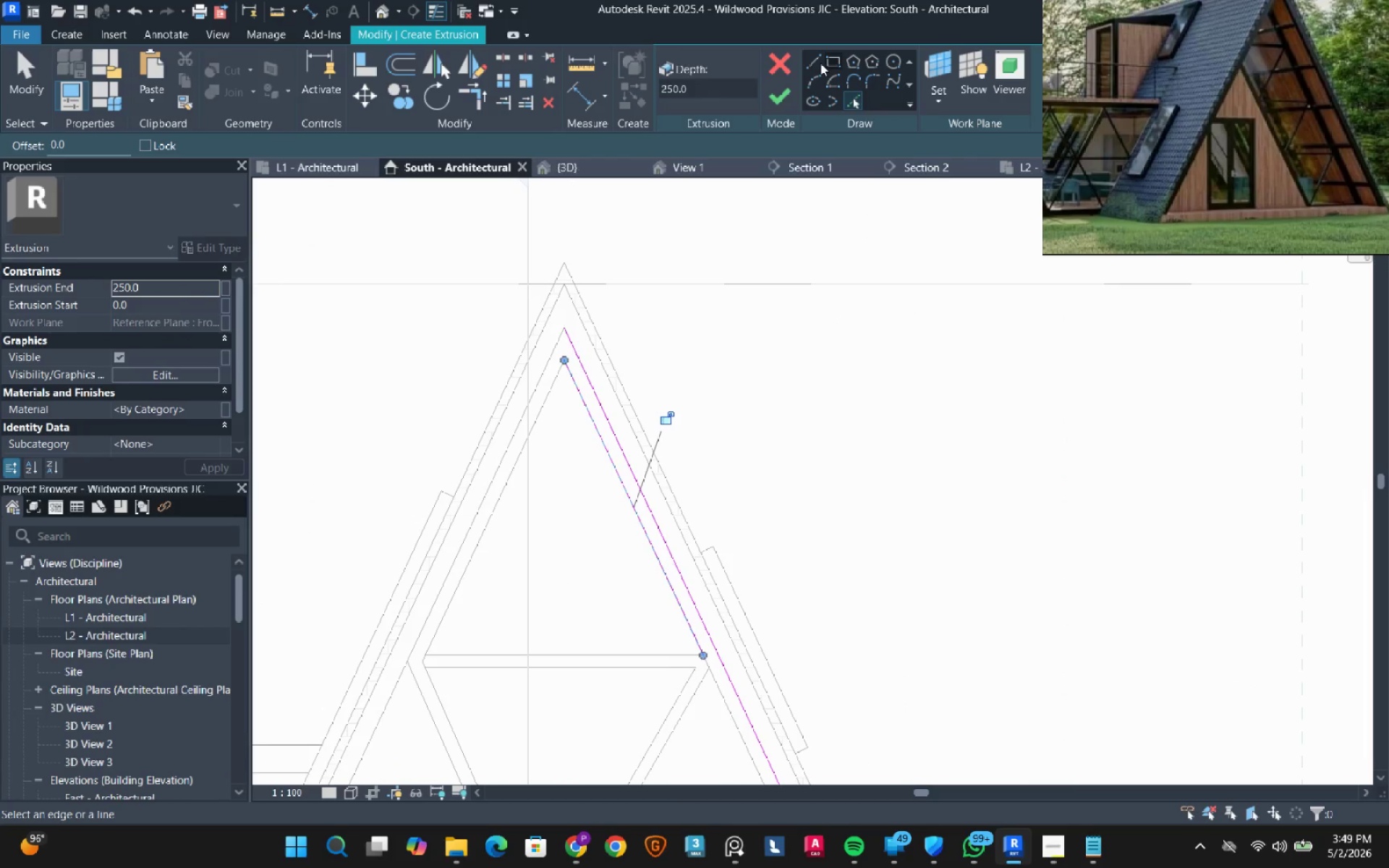 
left_click([818, 61])
 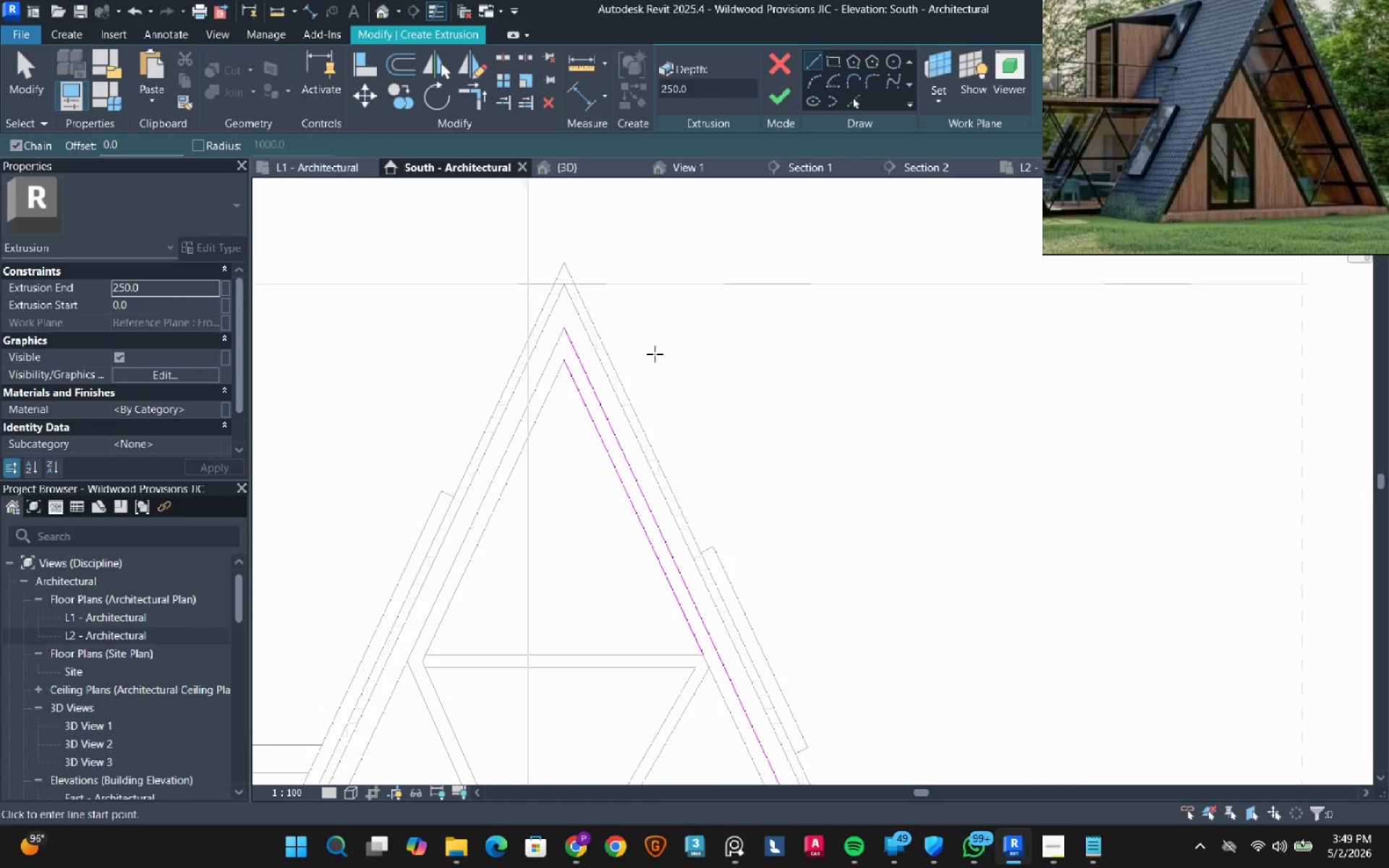 
scroll: coordinate [655, 317], scroll_direction: down, amount: 10.0
 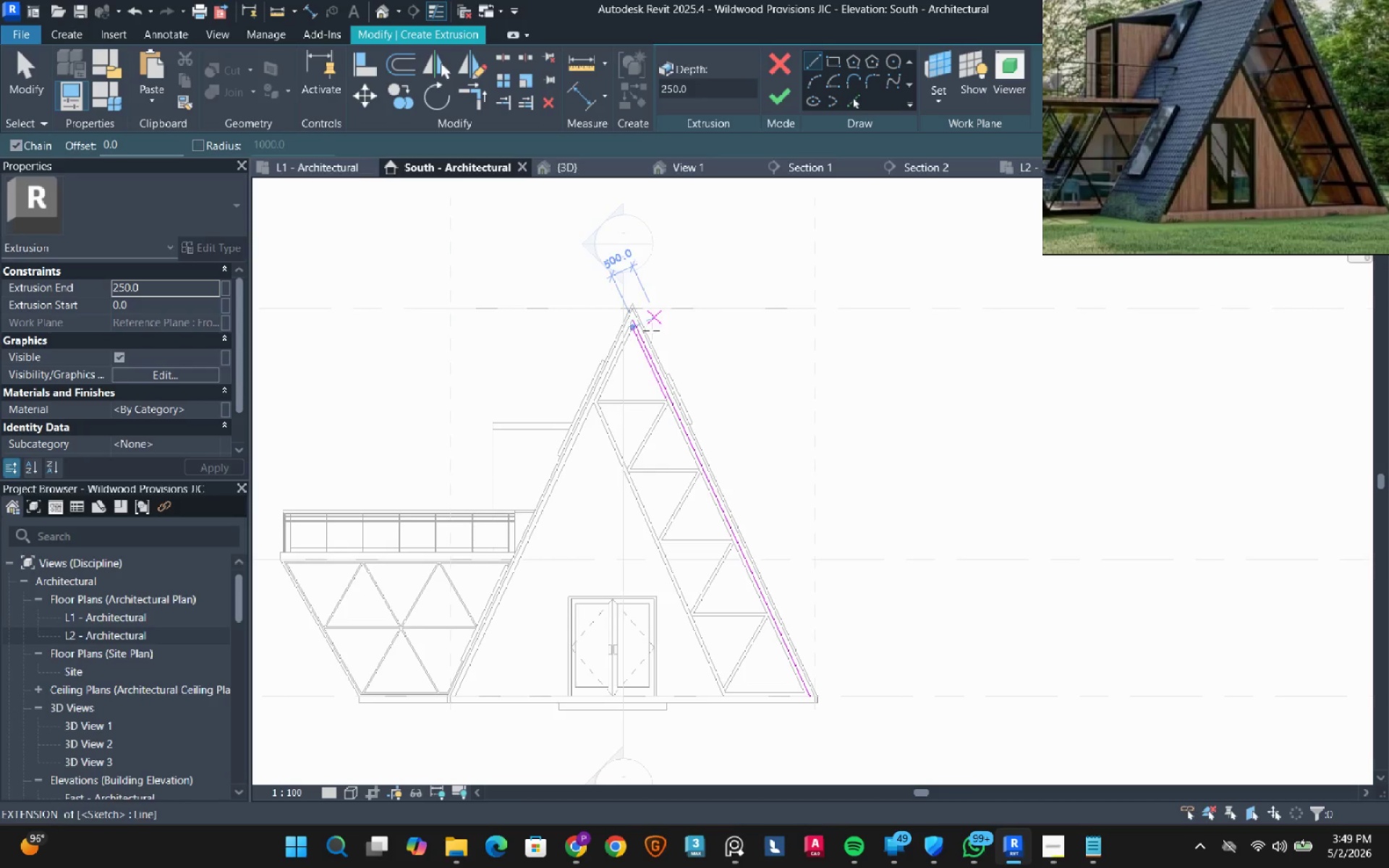 
scroll: coordinate [632, 328], scroll_direction: up, amount: 12.0
 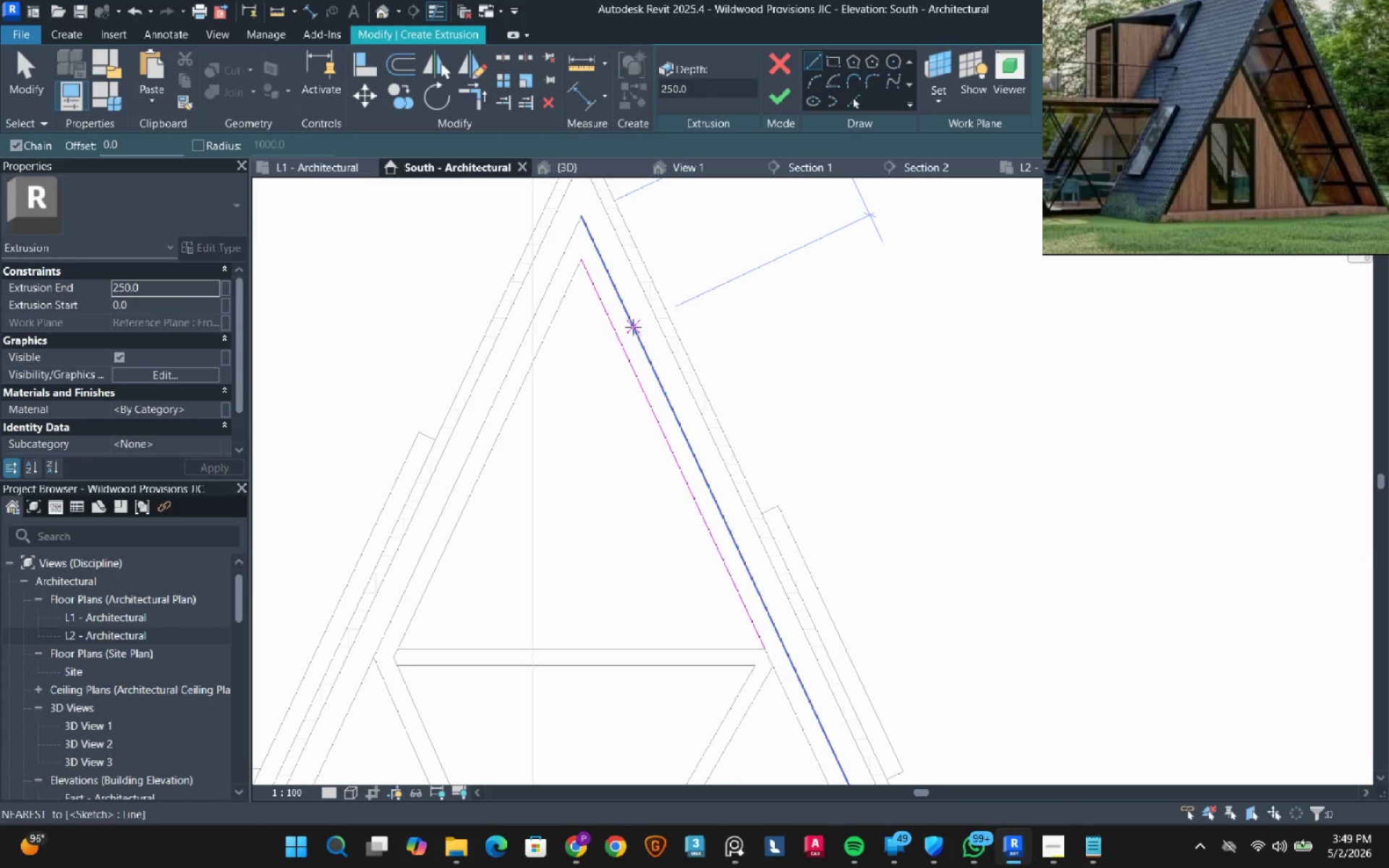 
left_click([633, 327])
 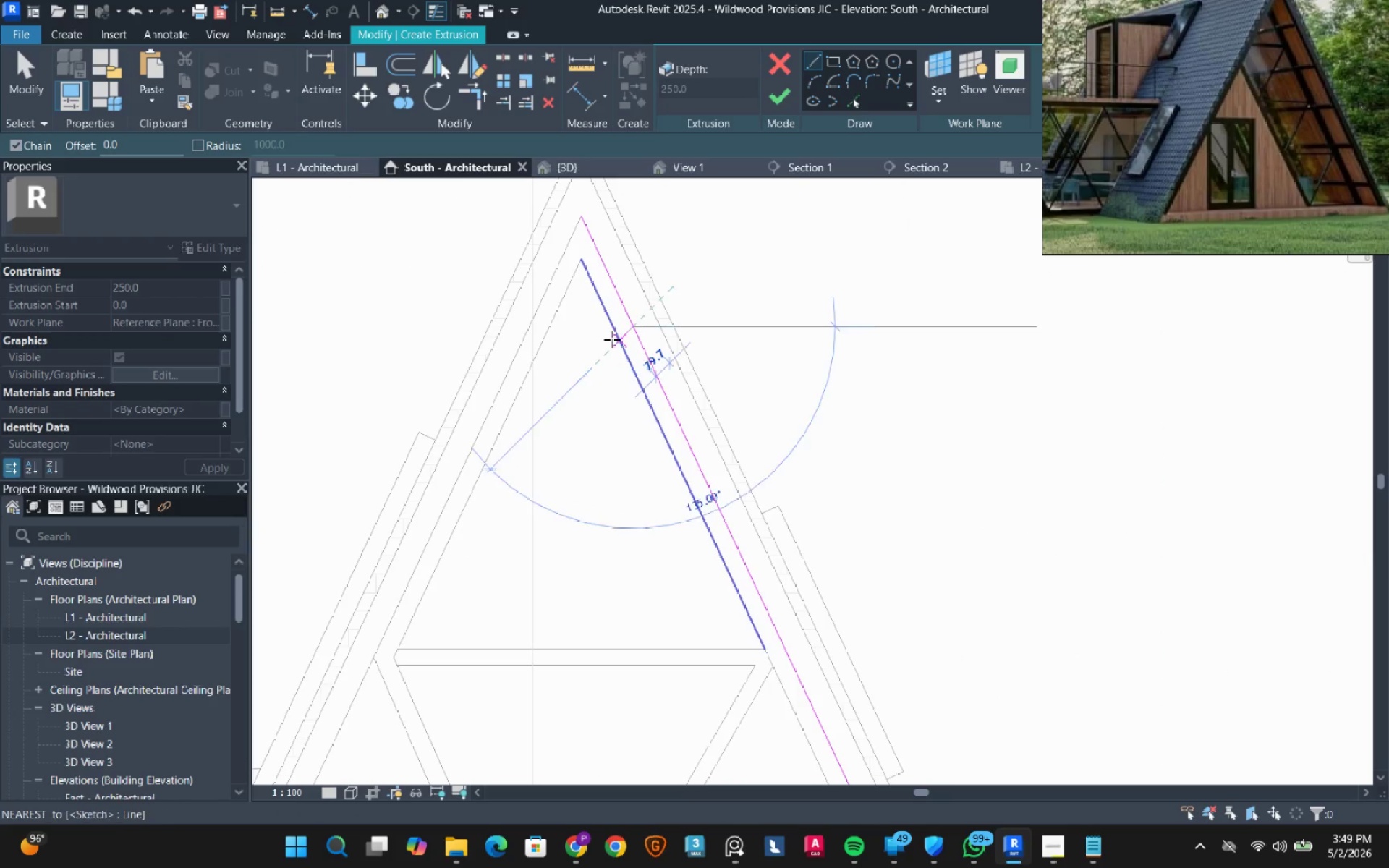 
scroll: coordinate [615, 336], scroll_direction: up, amount: 4.0
 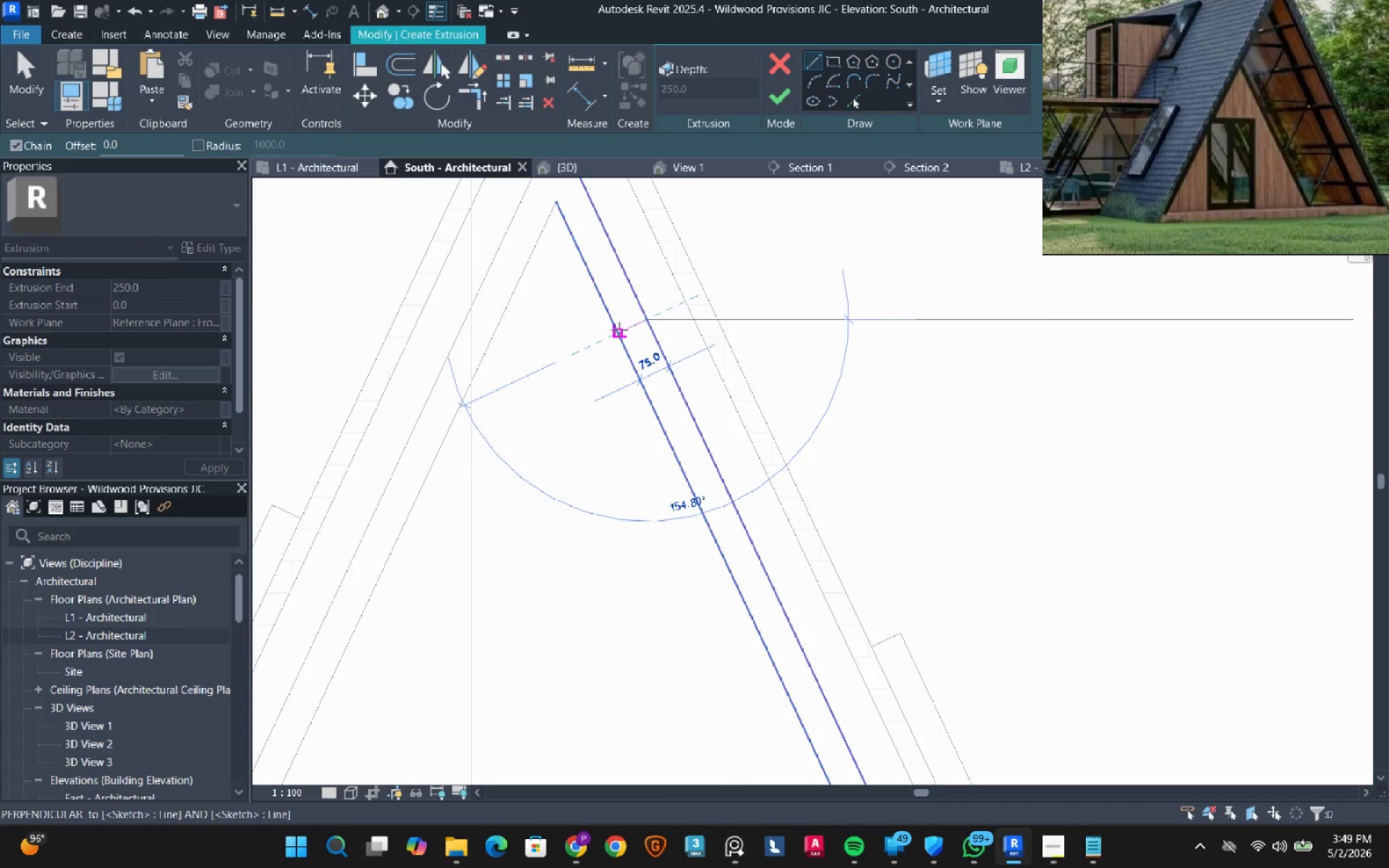 
left_click([619, 330])
 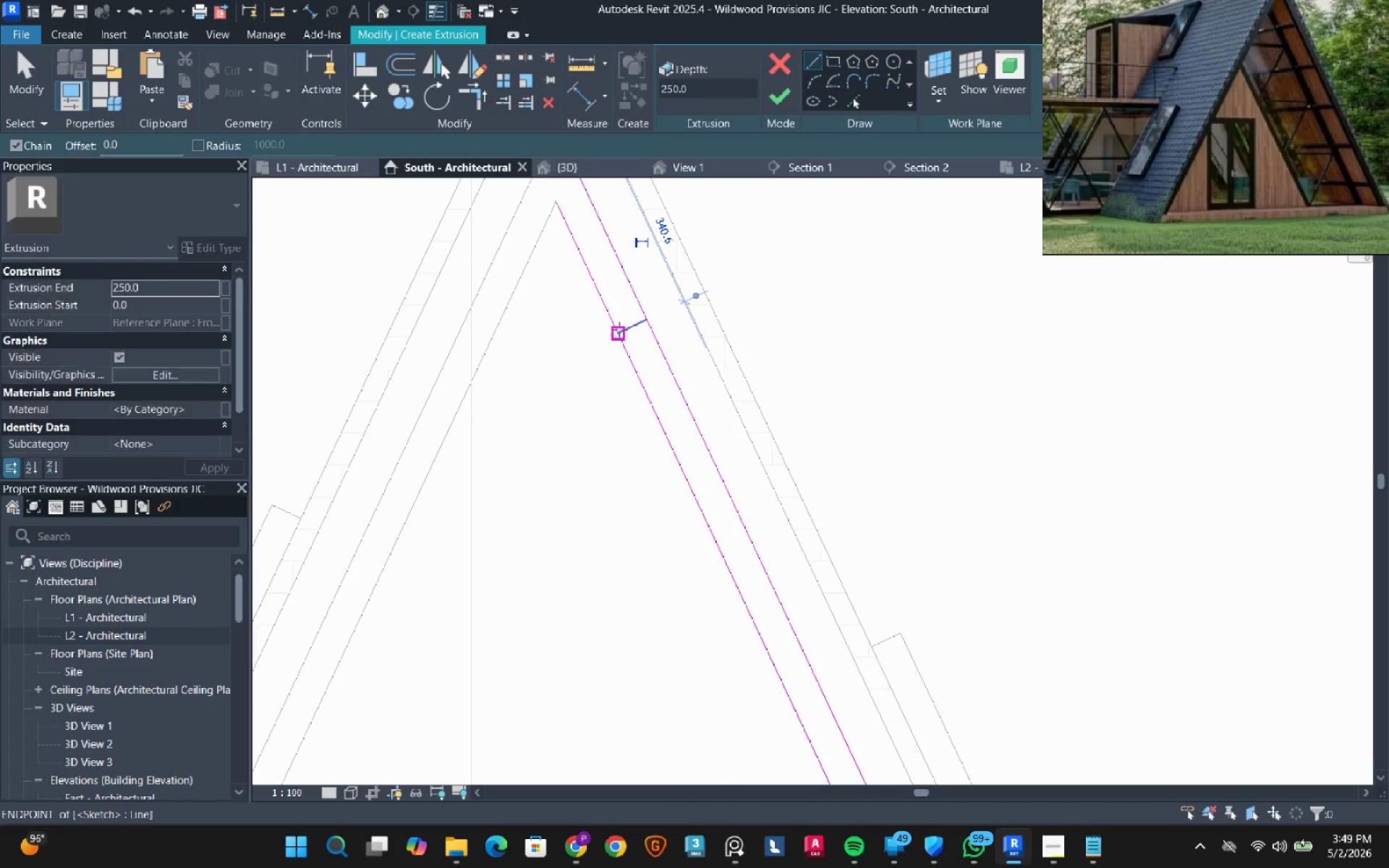 
key(Escape)
 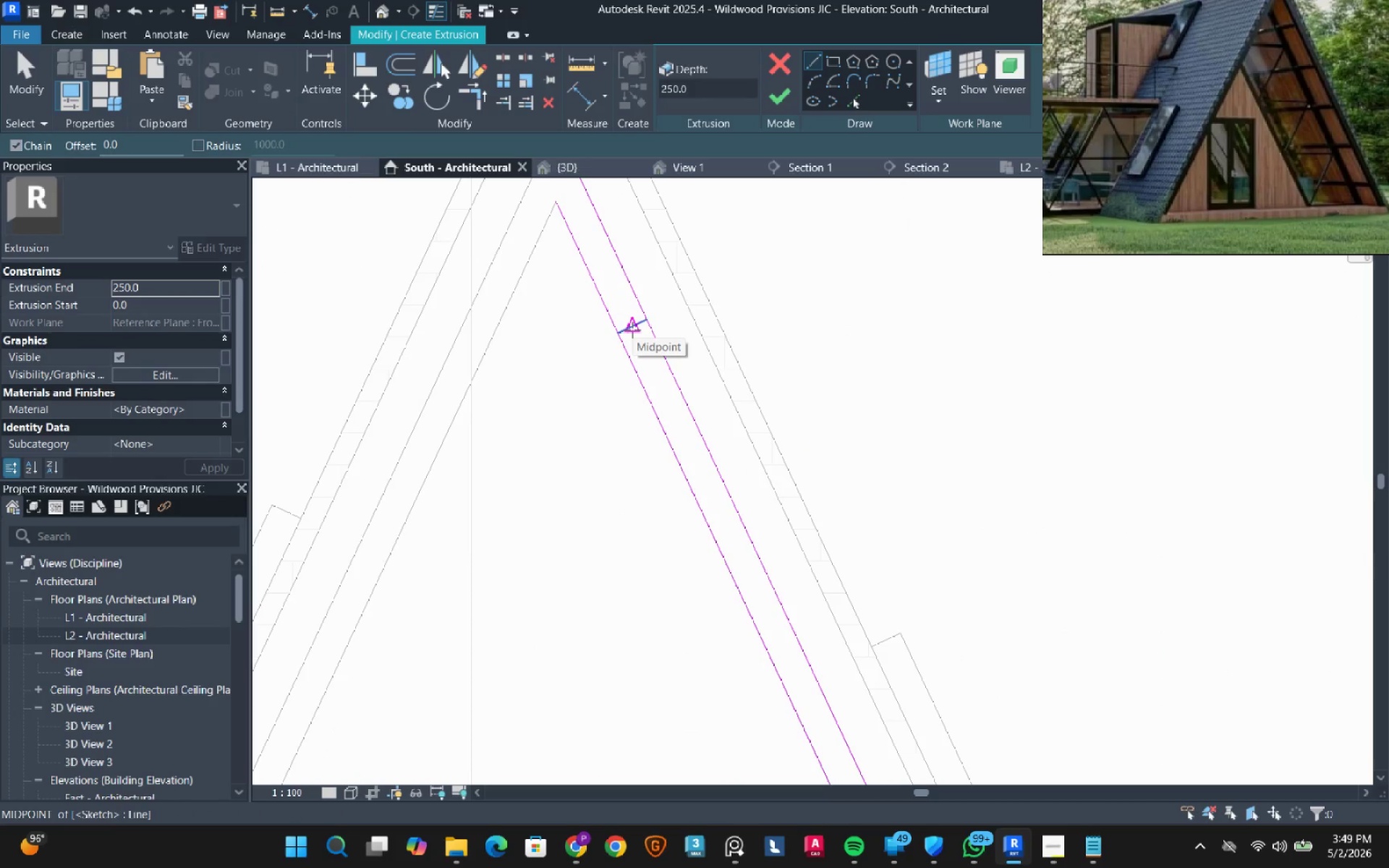 
wait(7.67)
 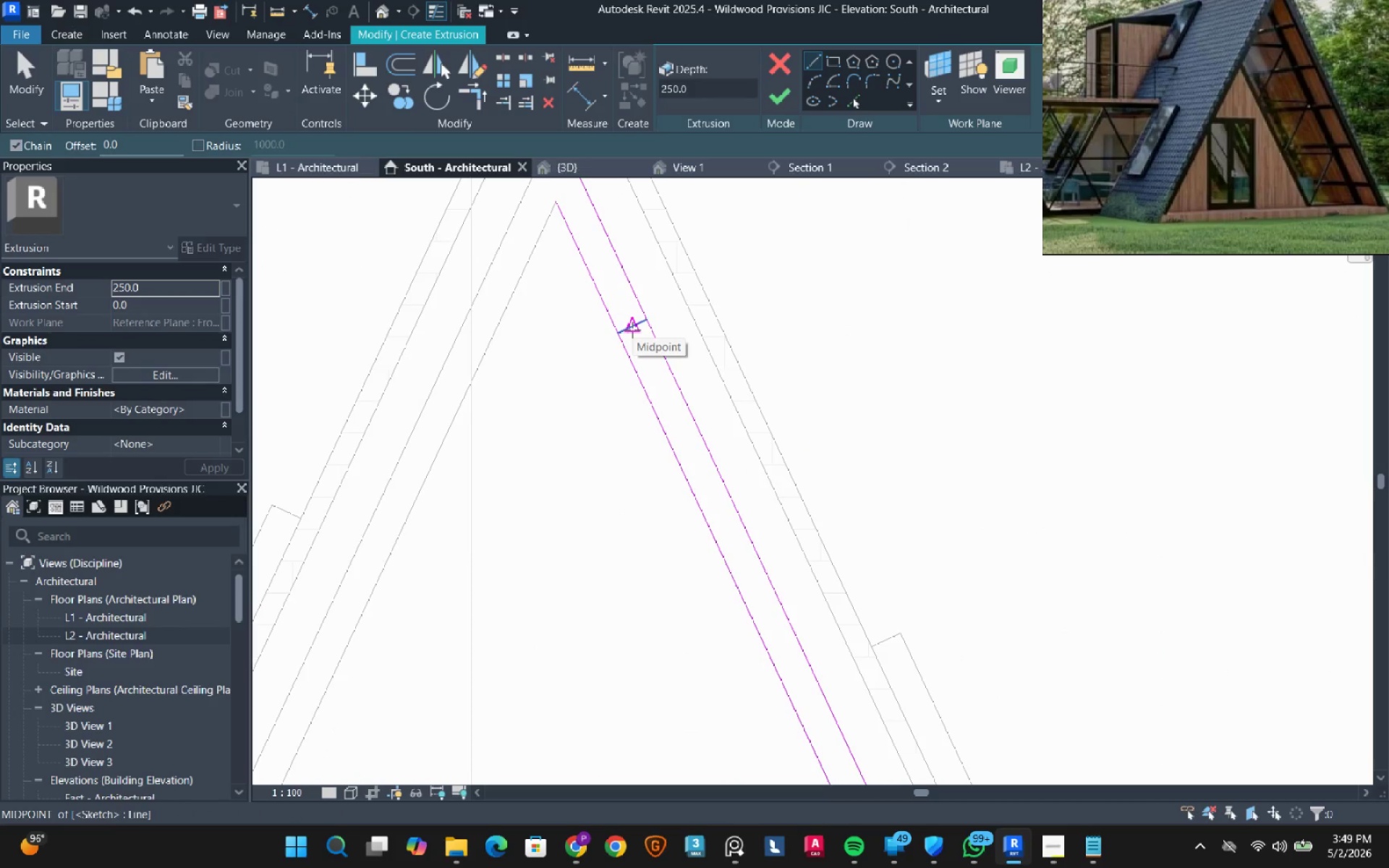 
scroll: coordinate [626, 358], scroll_direction: down, amount: 9.0
 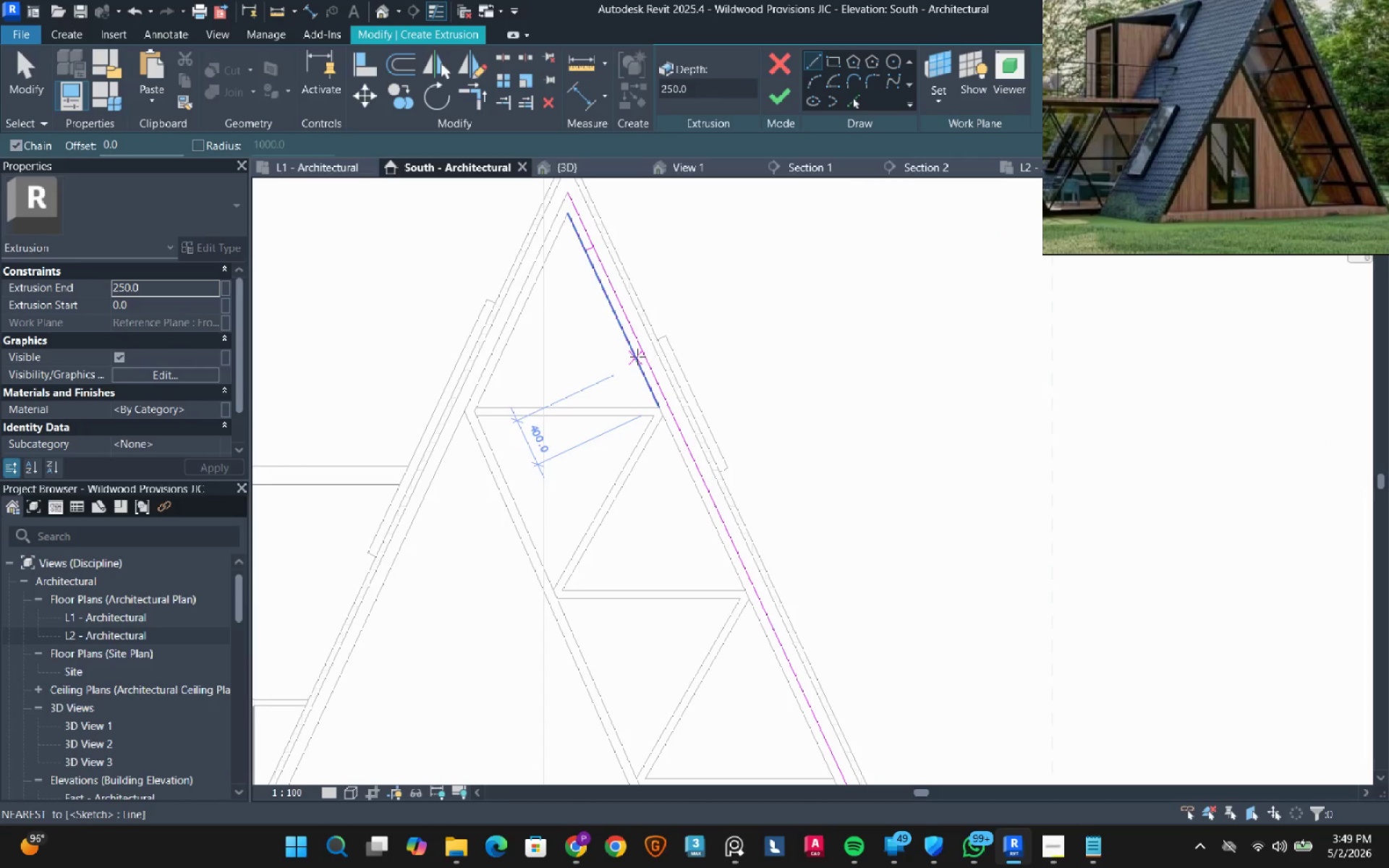 
key(Escape)
 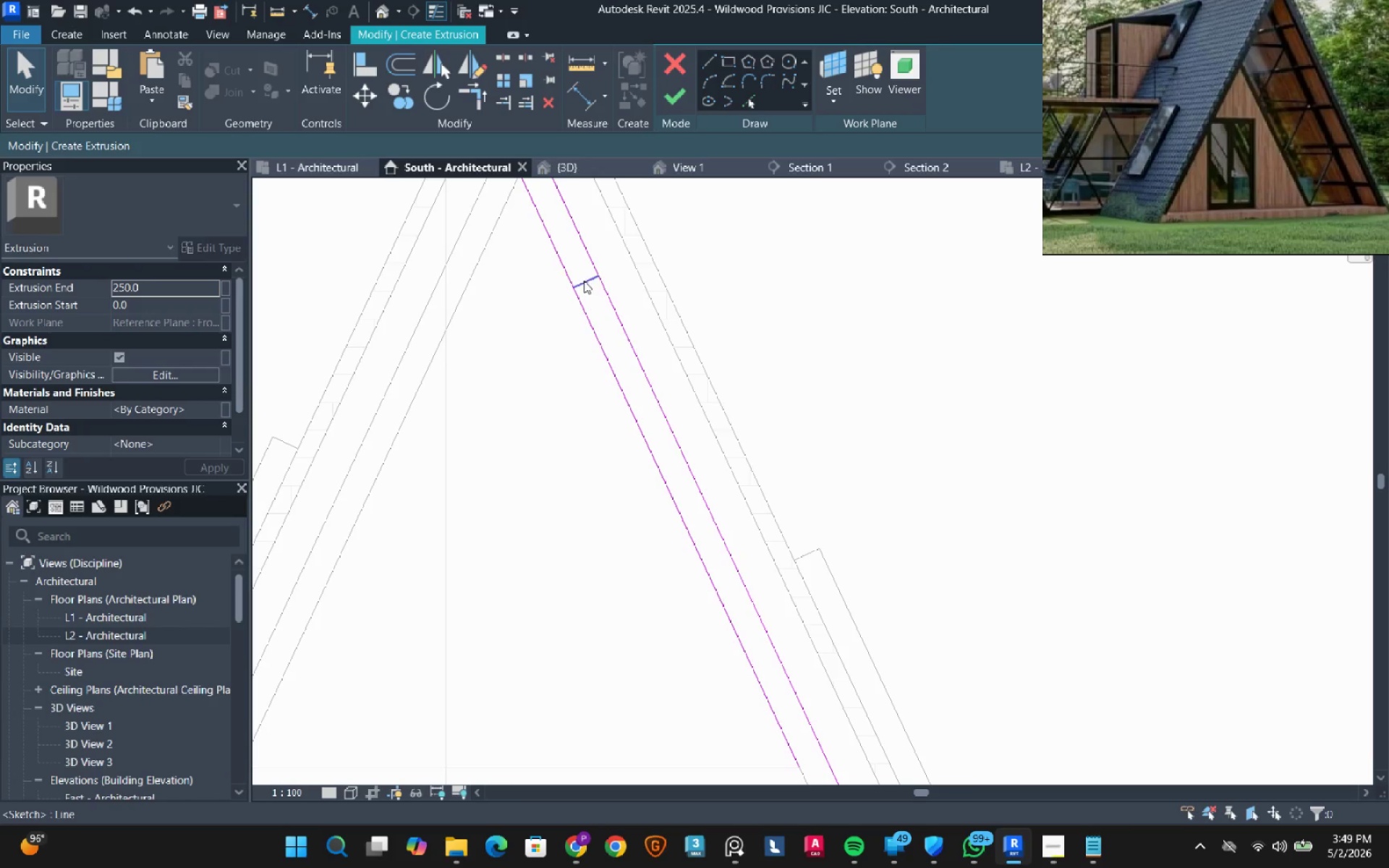 
scroll: coordinate [561, 244], scroll_direction: up, amount: 8.0
 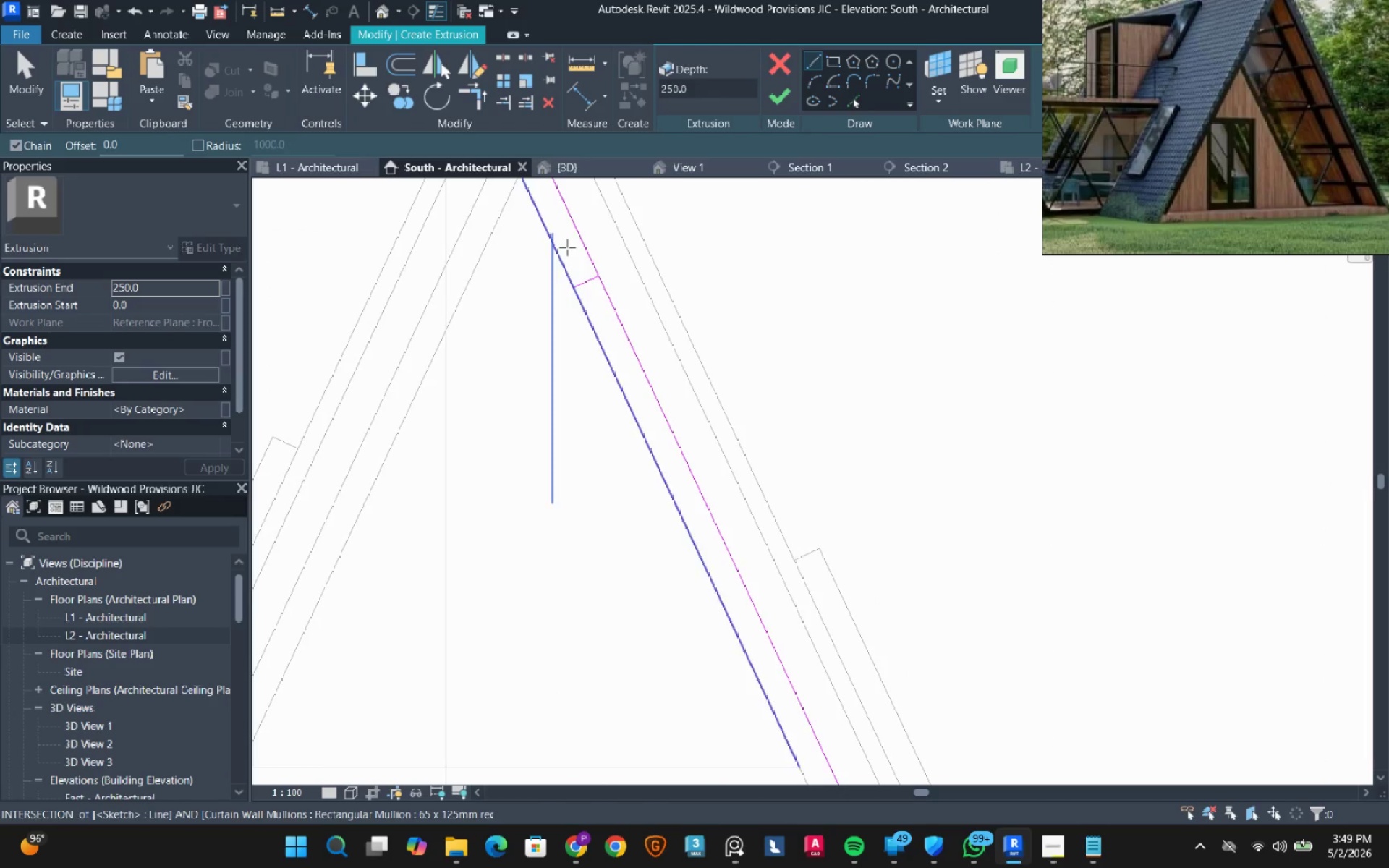 
left_click([584, 281])
 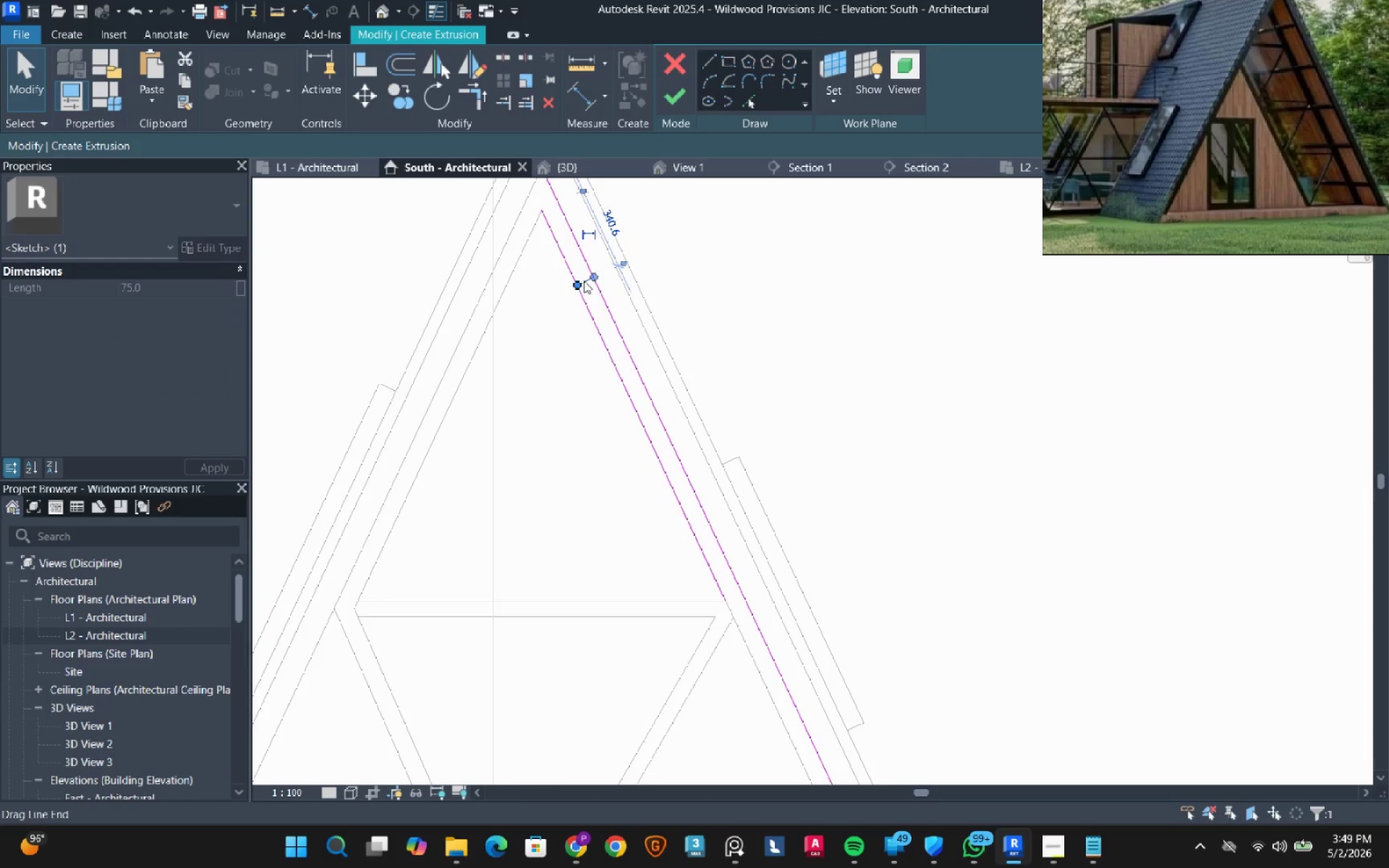 
scroll: coordinate [584, 281], scroll_direction: down, amount: 5.0
 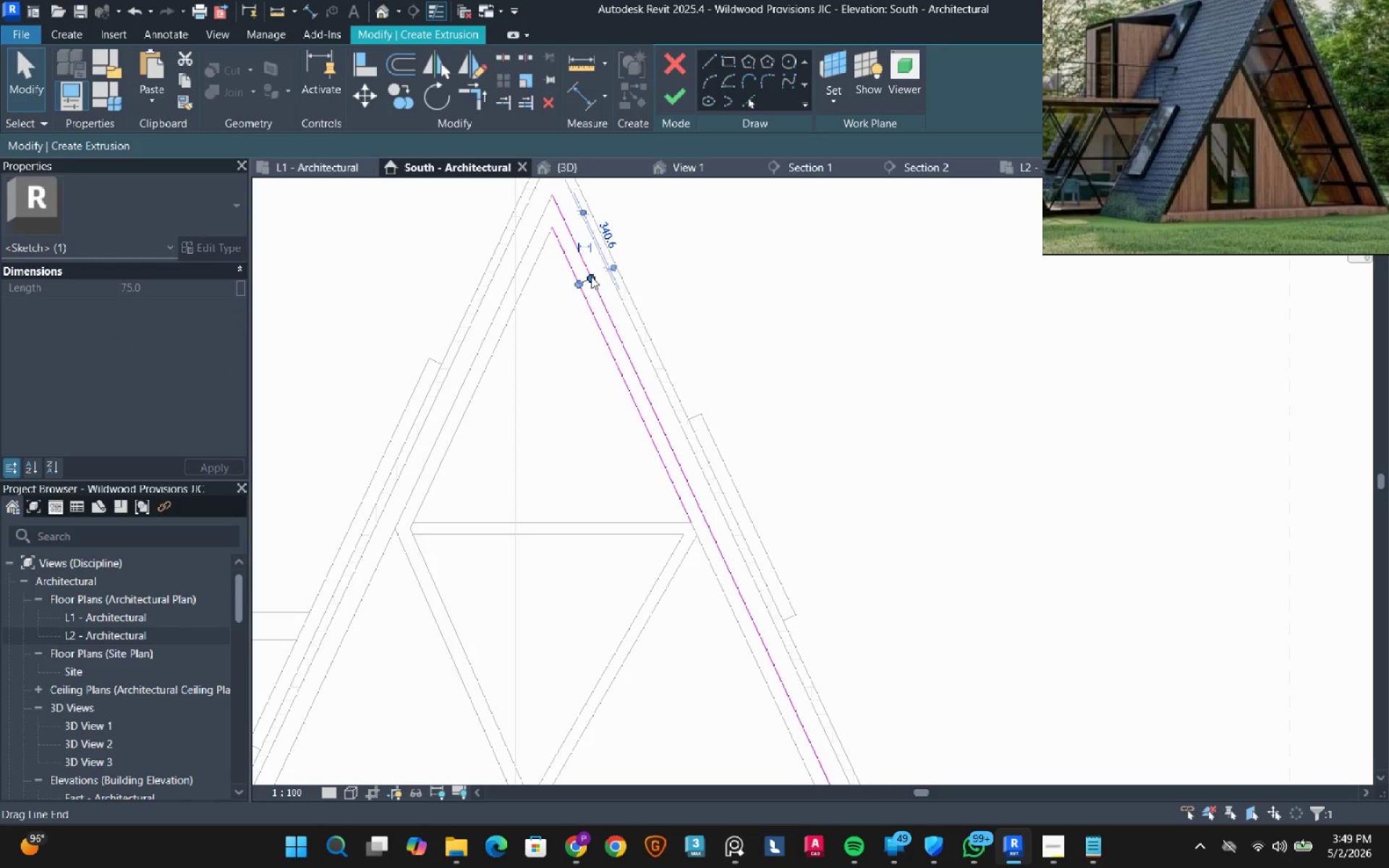 
left_click_drag(start_coordinate=[591, 276], to_coordinate=[658, 244])
 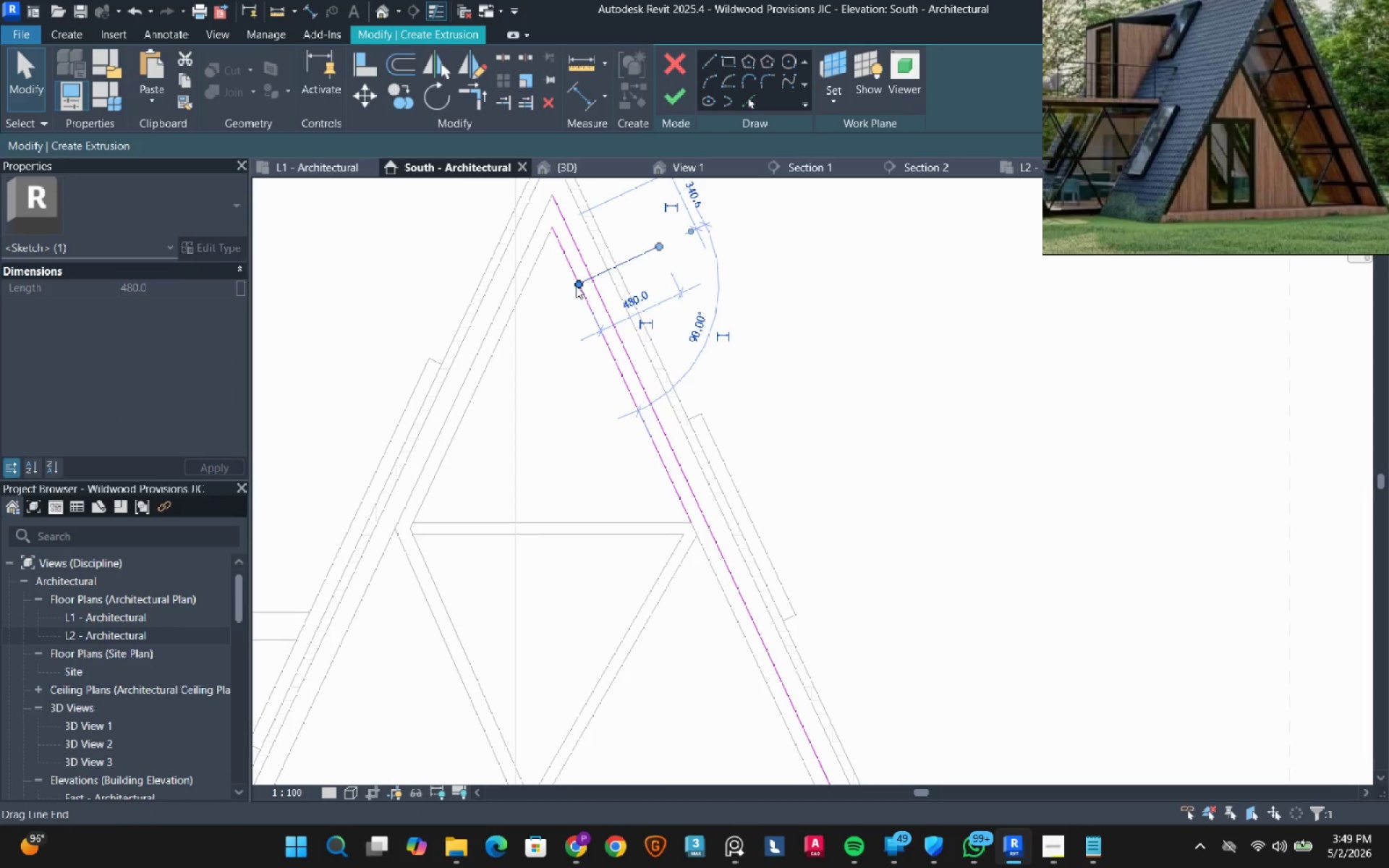 
left_click_drag(start_coordinate=[576, 286], to_coordinate=[517, 310])
 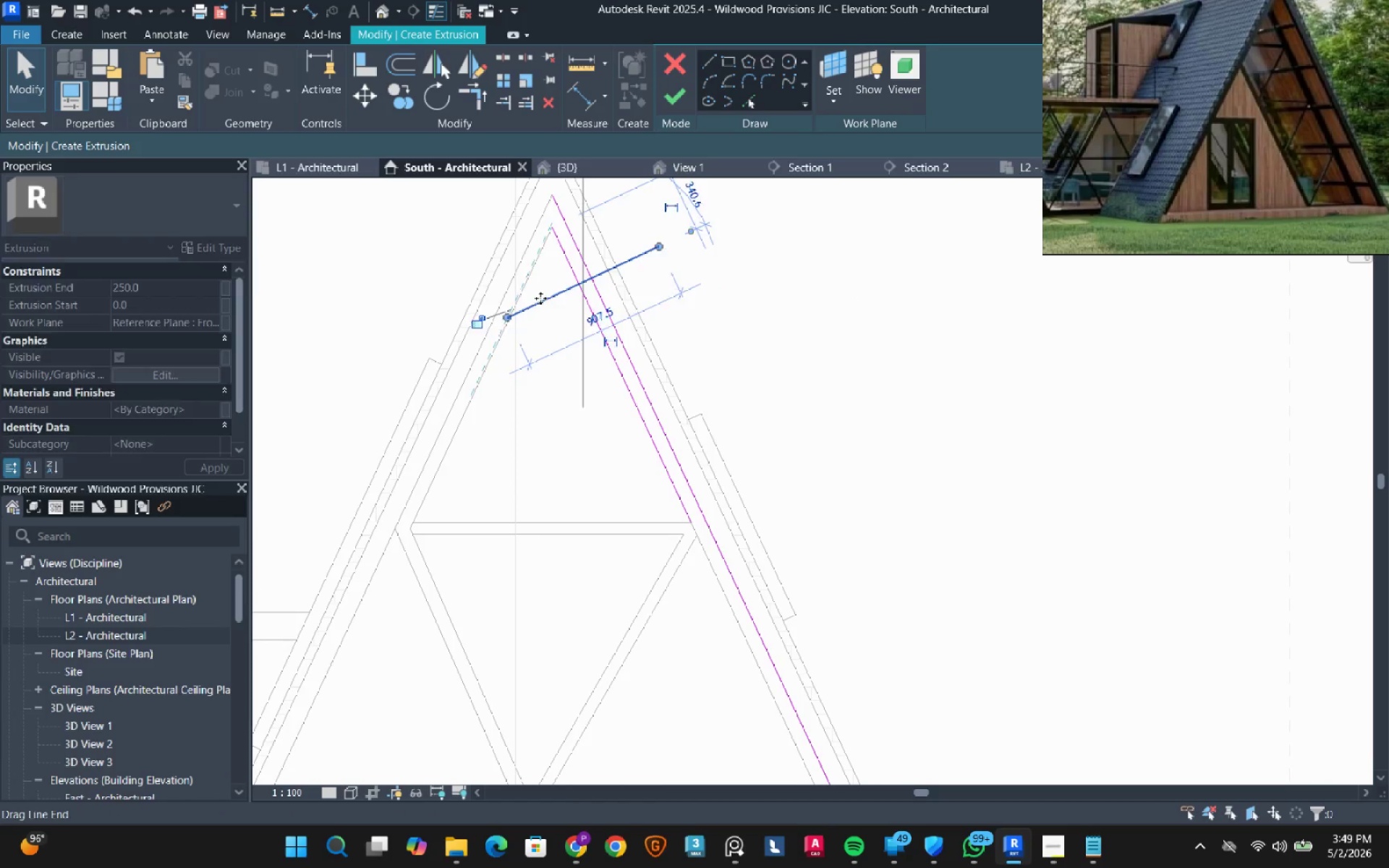 
key(Escape)
 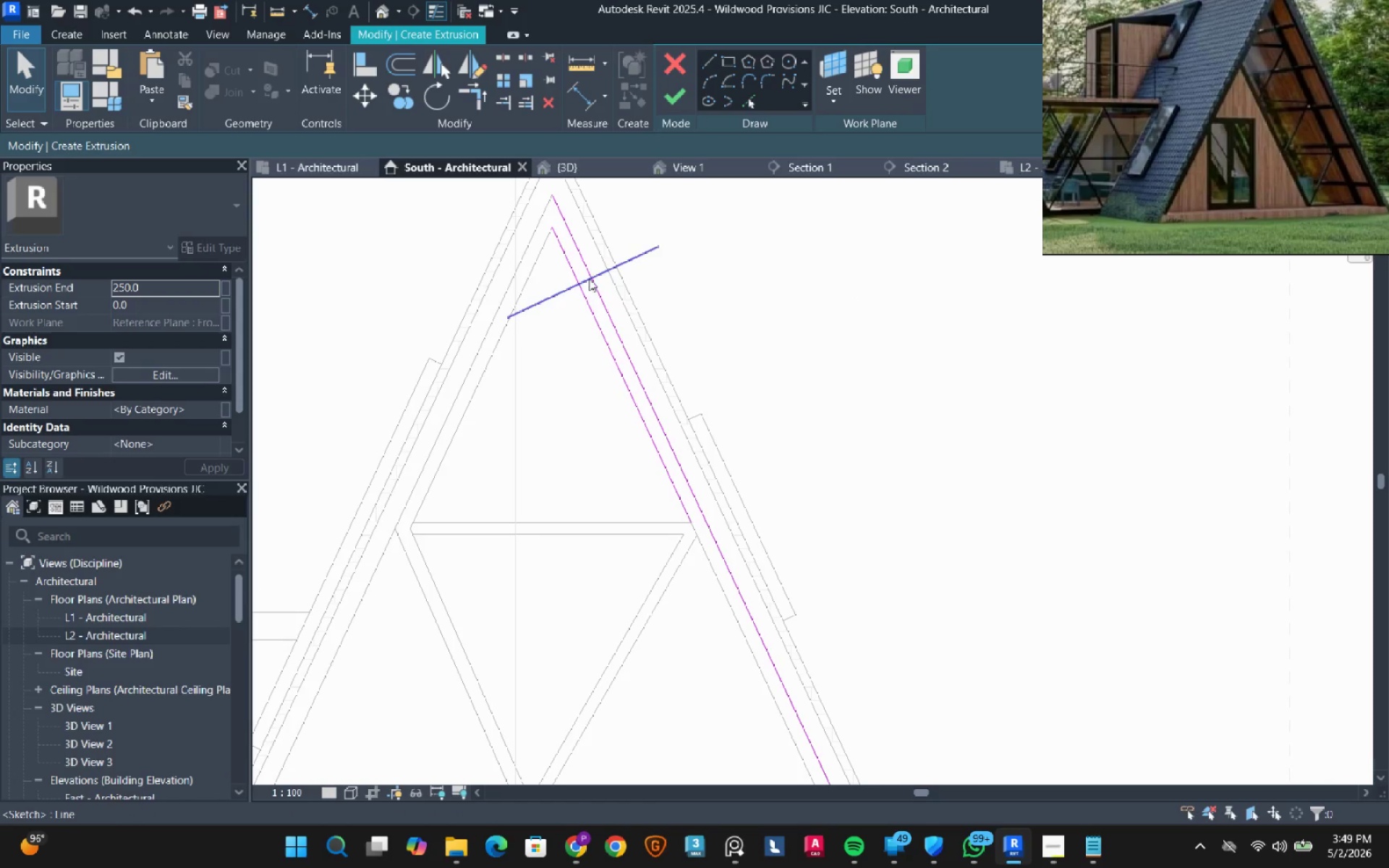 
key(Escape)
 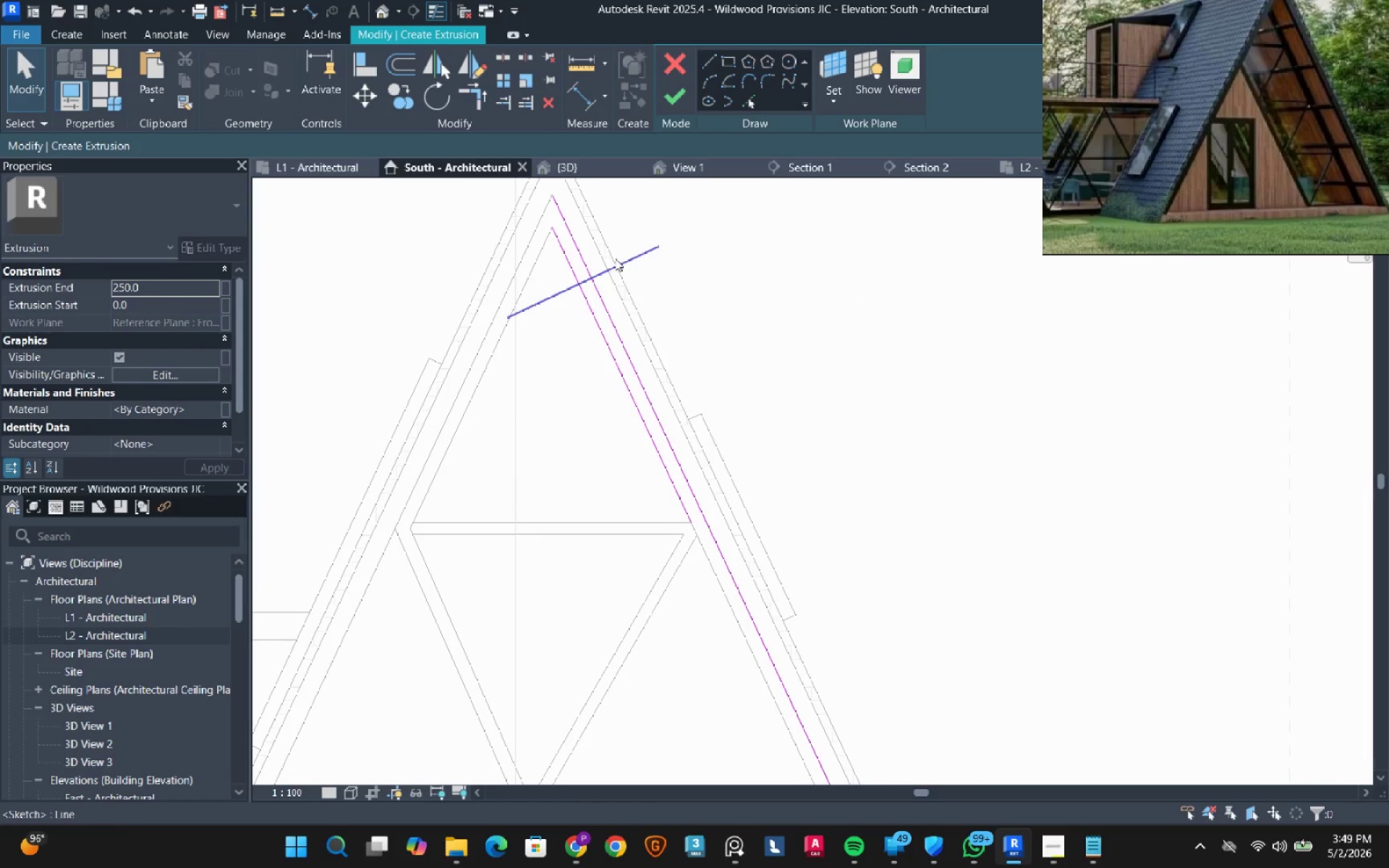 
left_click([615, 258])
 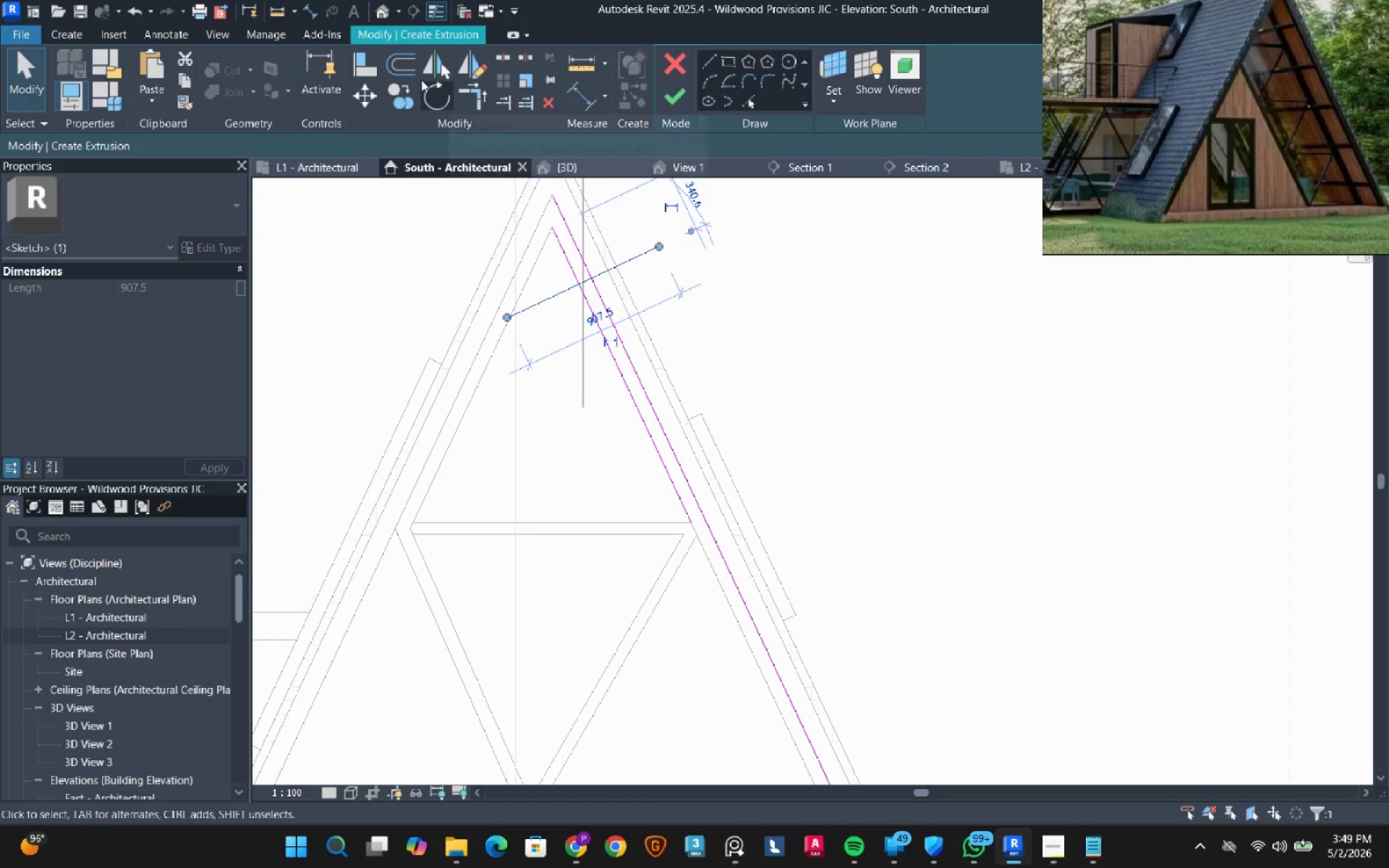 
left_click([409, 71])
 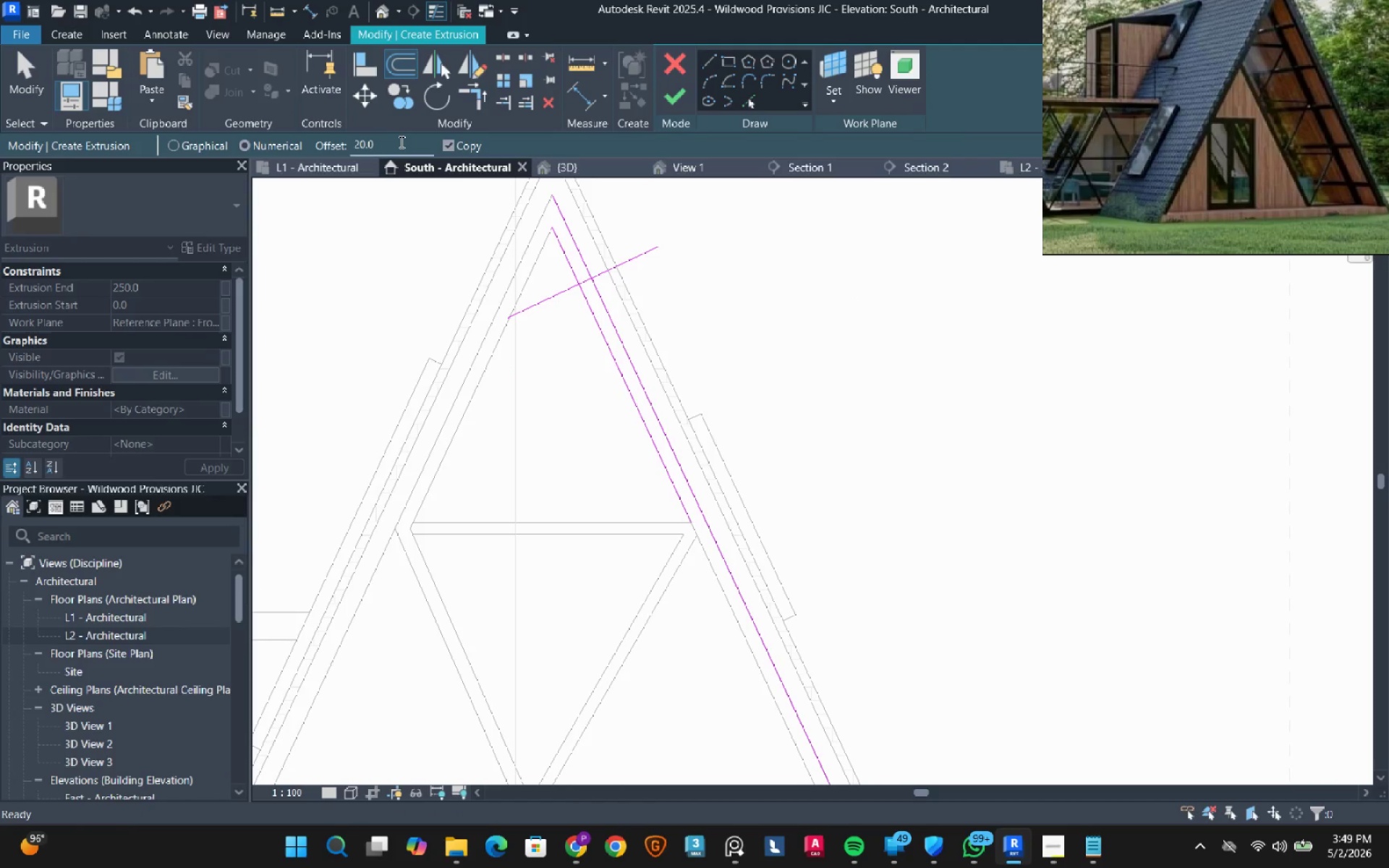 
double_click([400, 142])
 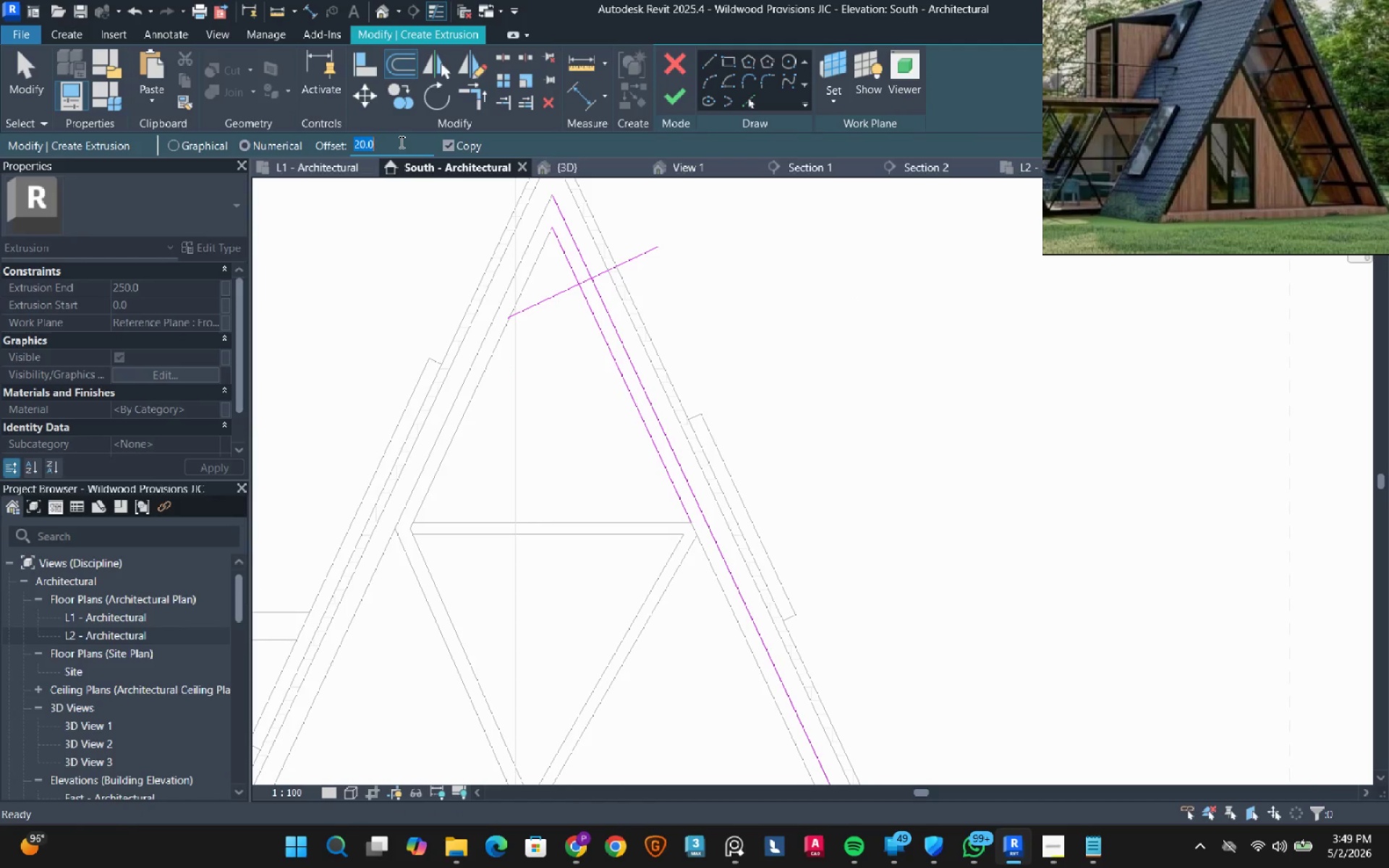 
key(Numpad3)
 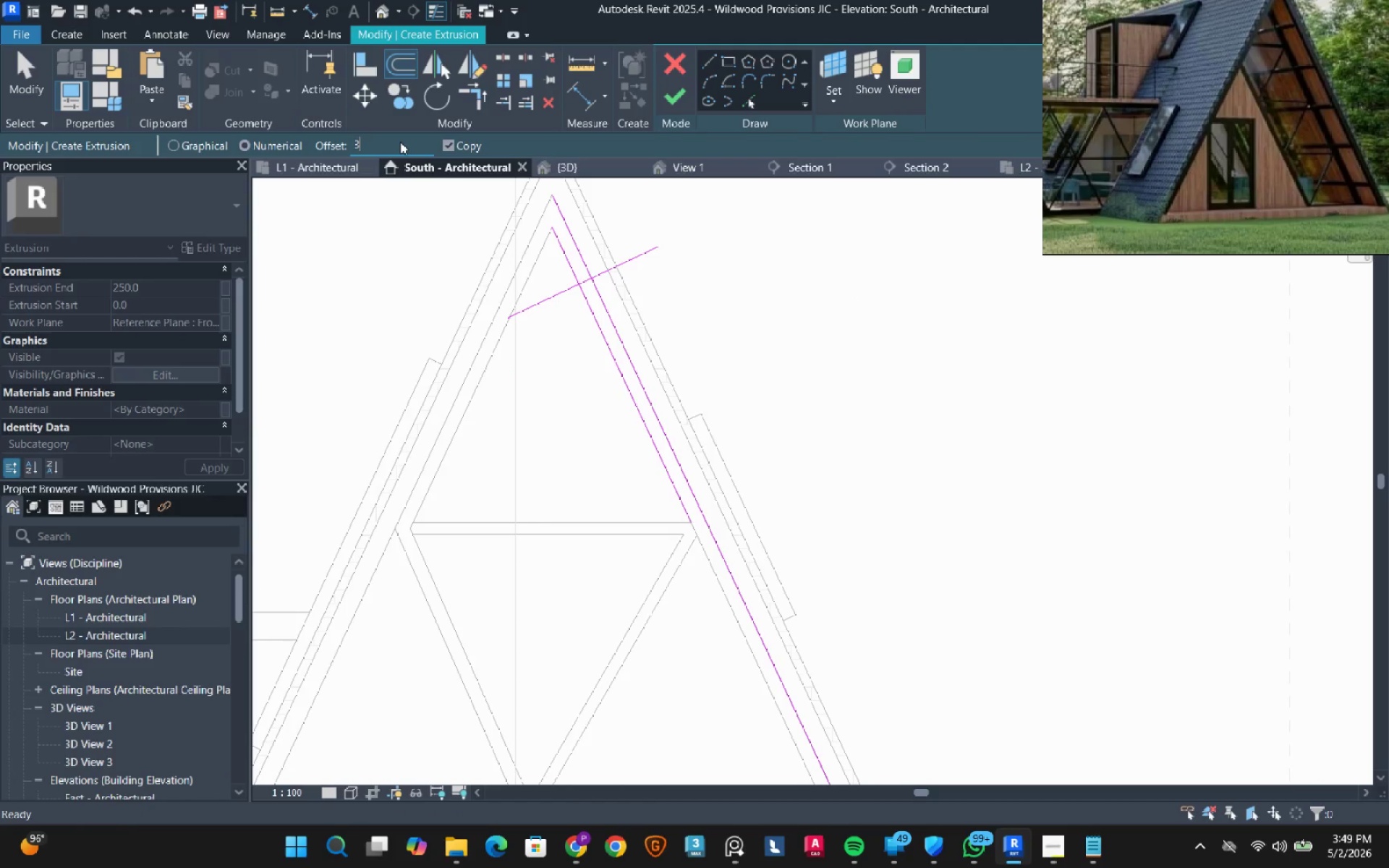 
key(Numpad0)
 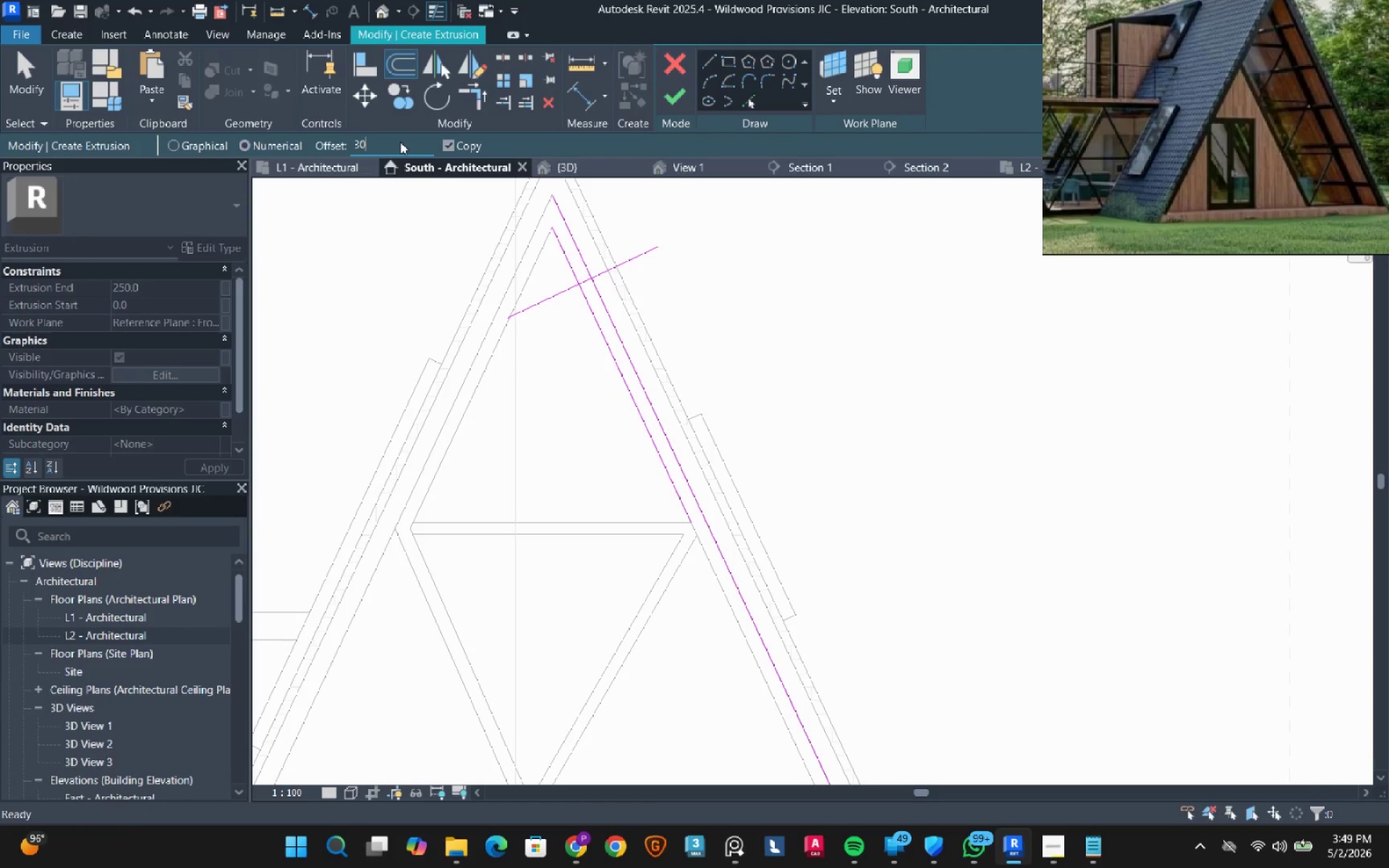 
key(Numpad0)
 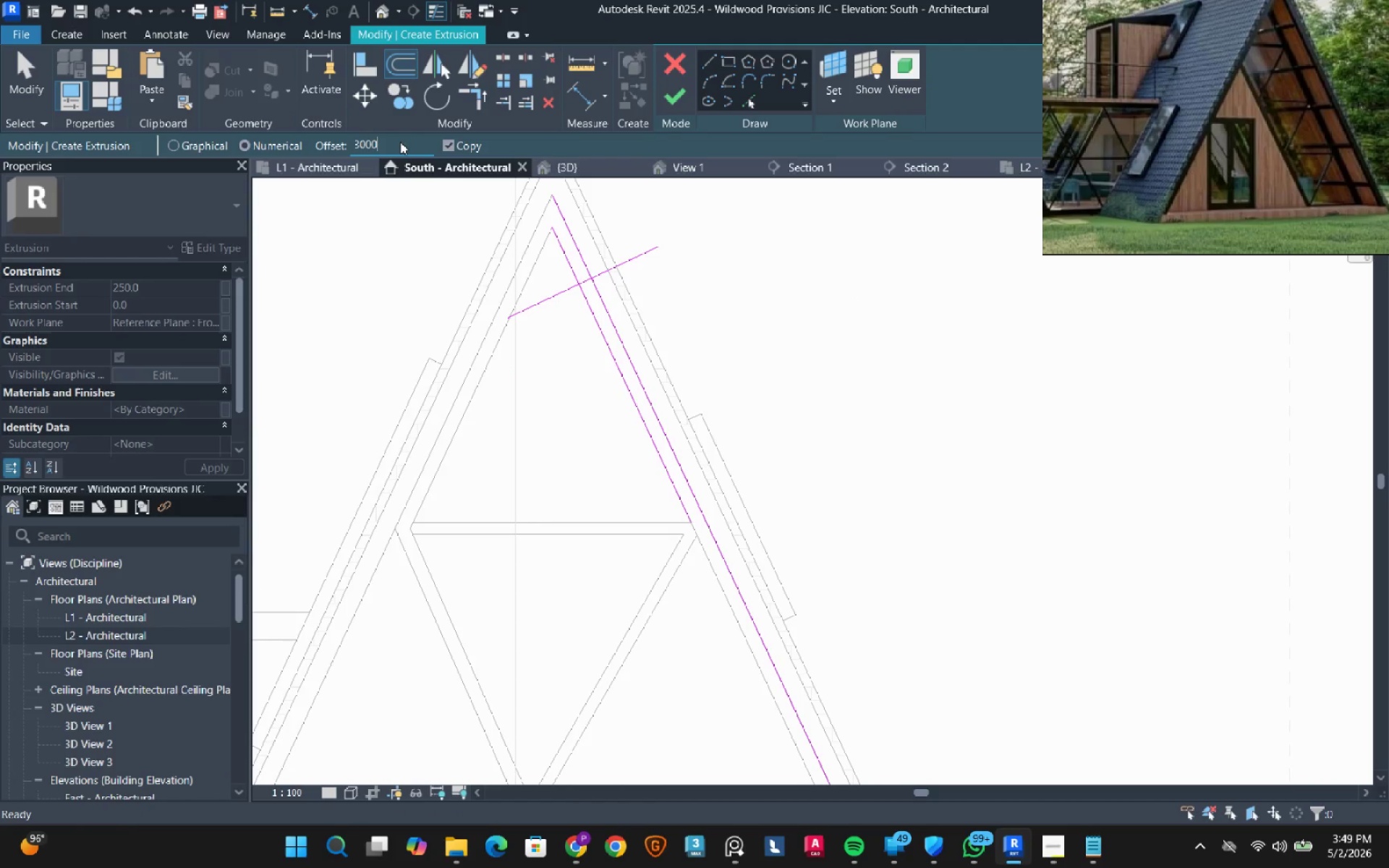 
key(Numpad0)
 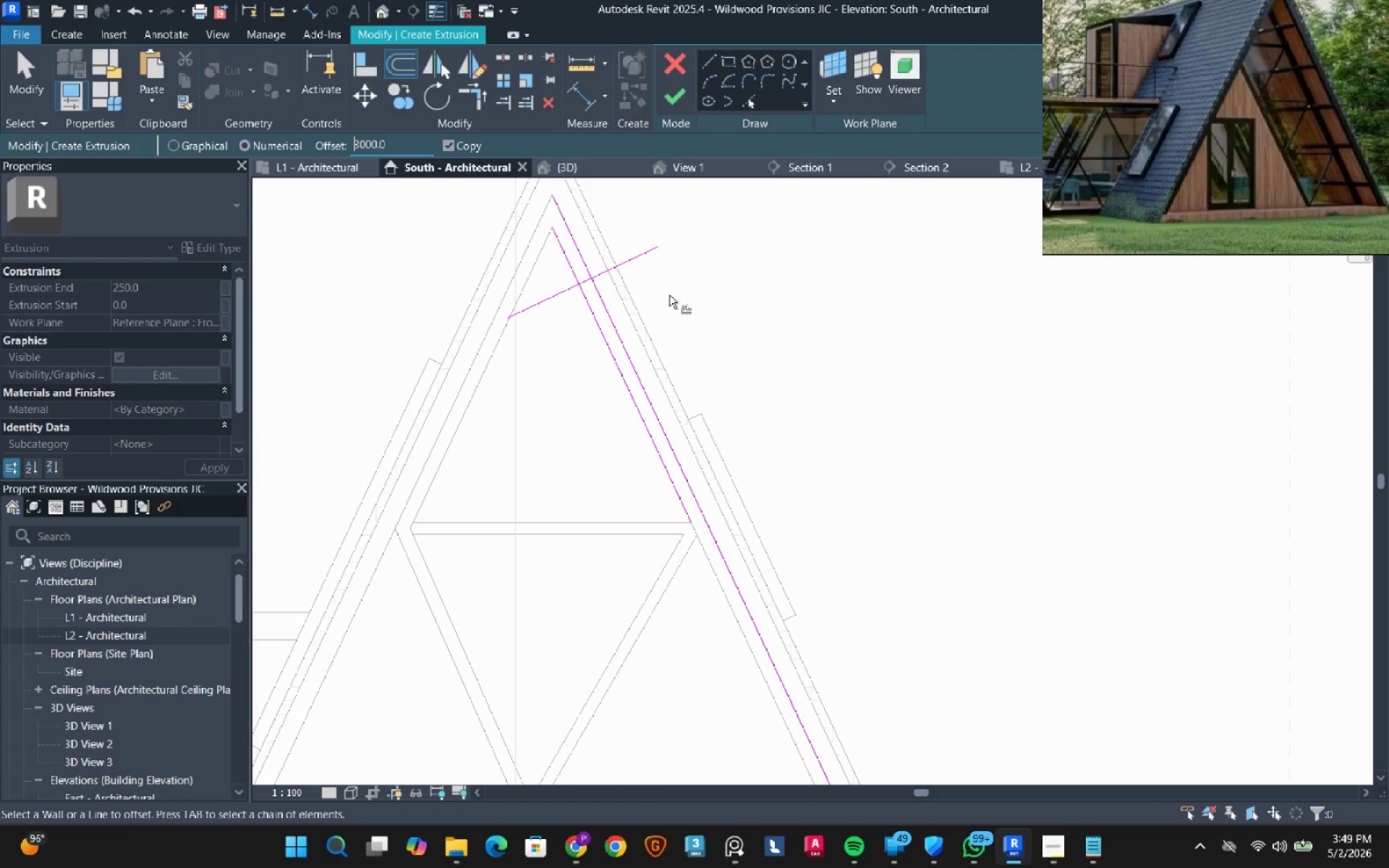 
left_click([705, 307])
 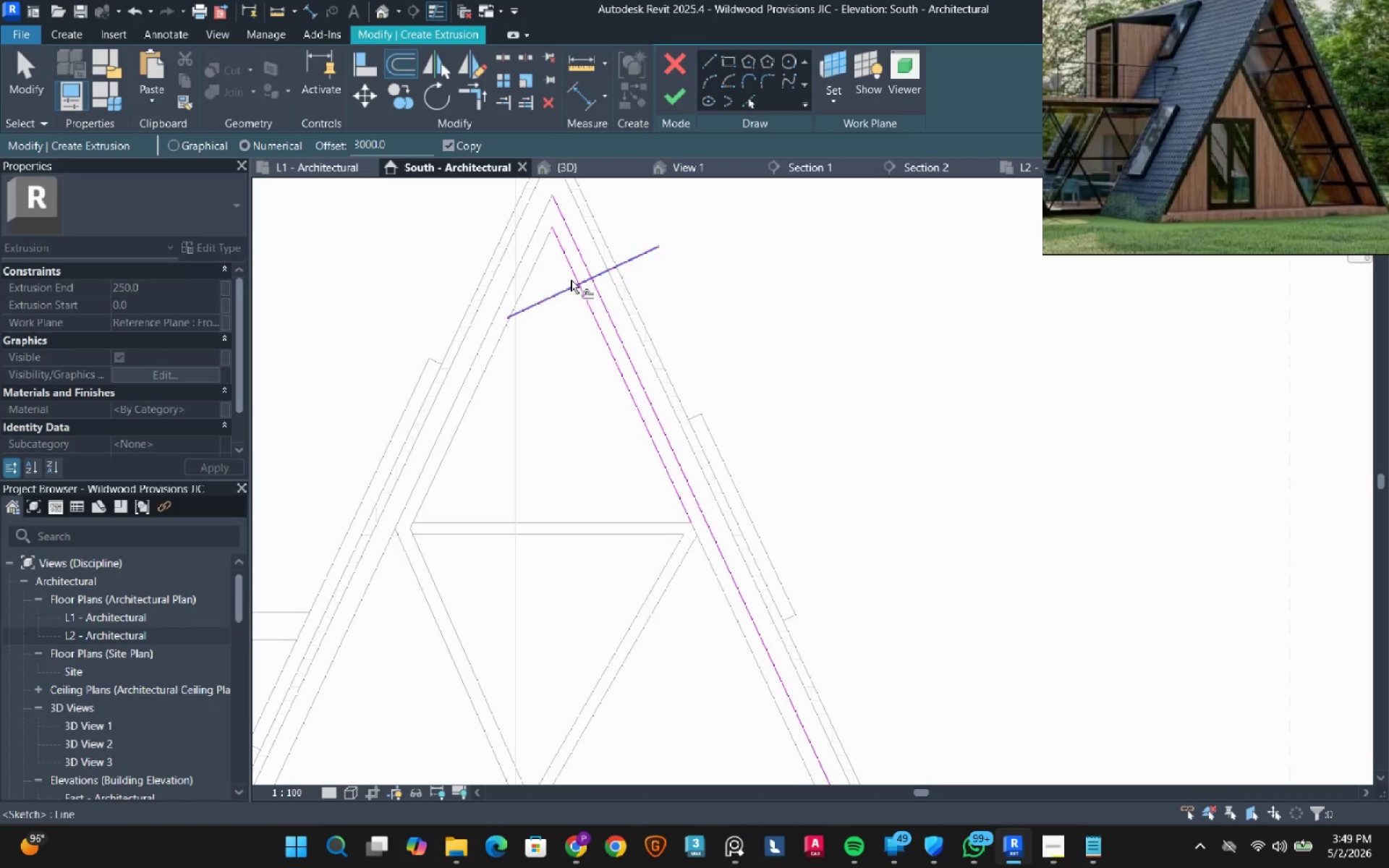 
scroll: coordinate [566, 284], scroll_direction: down, amount: 4.0
 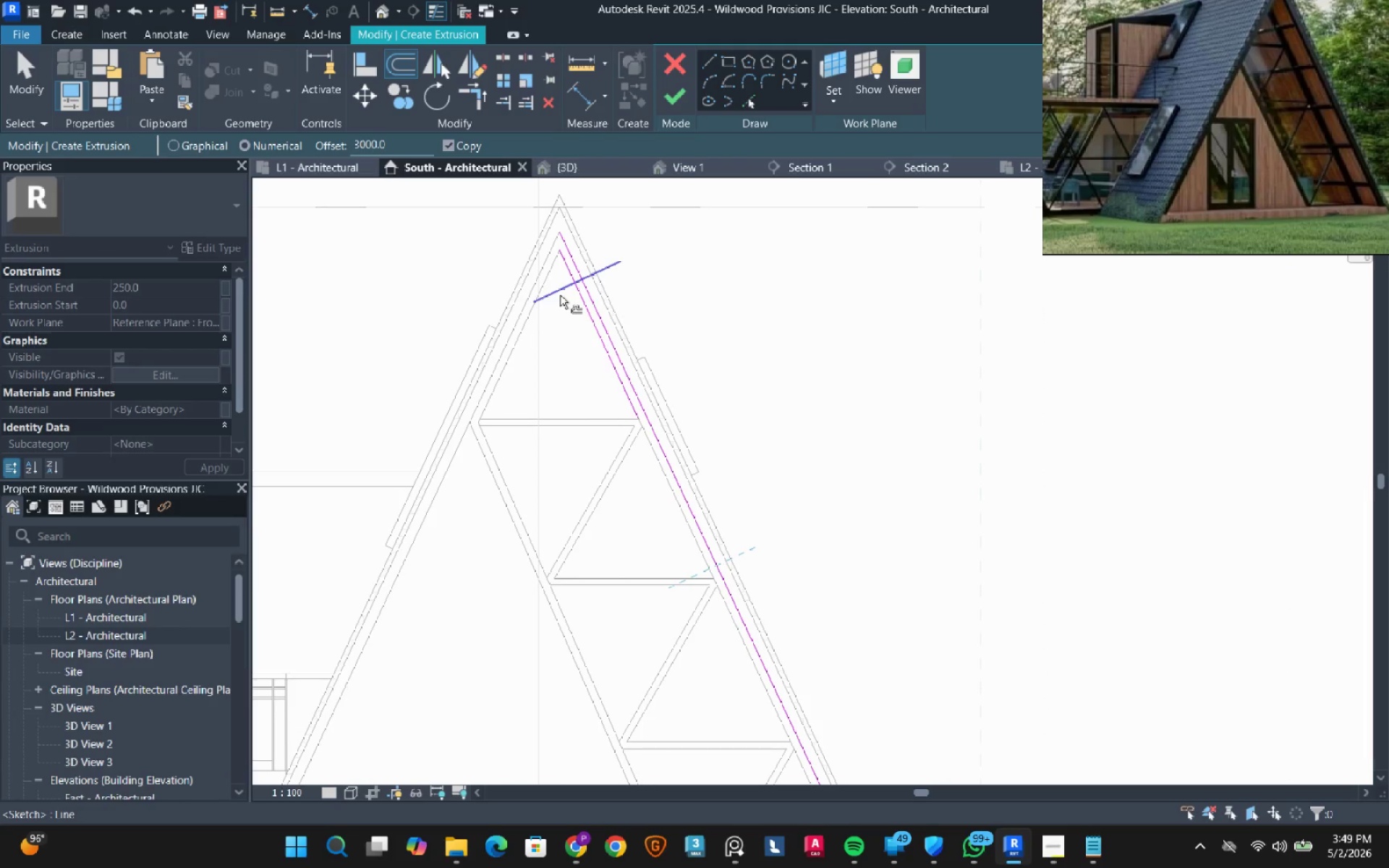 
left_click([560, 295])
 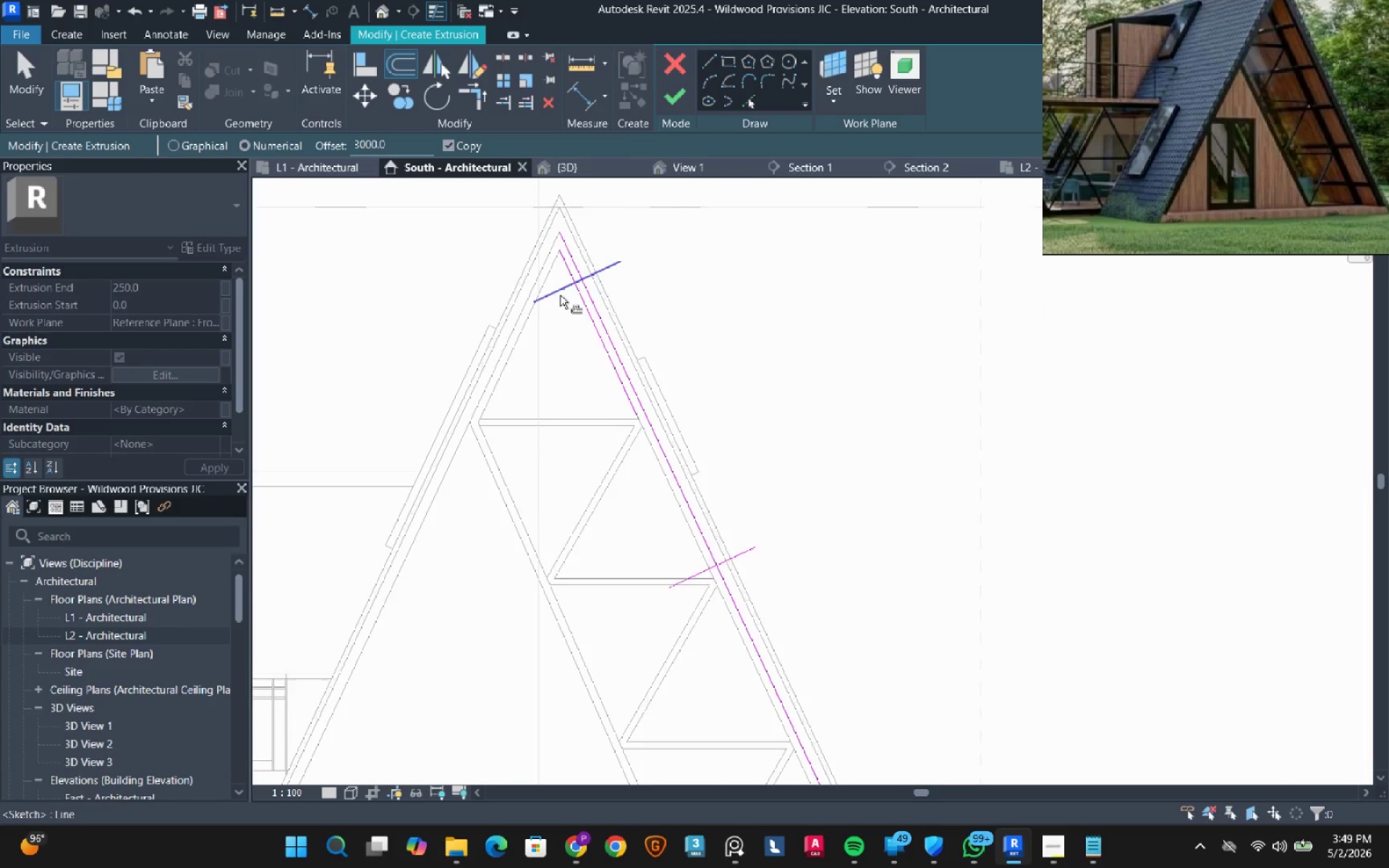 
scroll: coordinate [560, 295], scroll_direction: down, amount: 4.0
 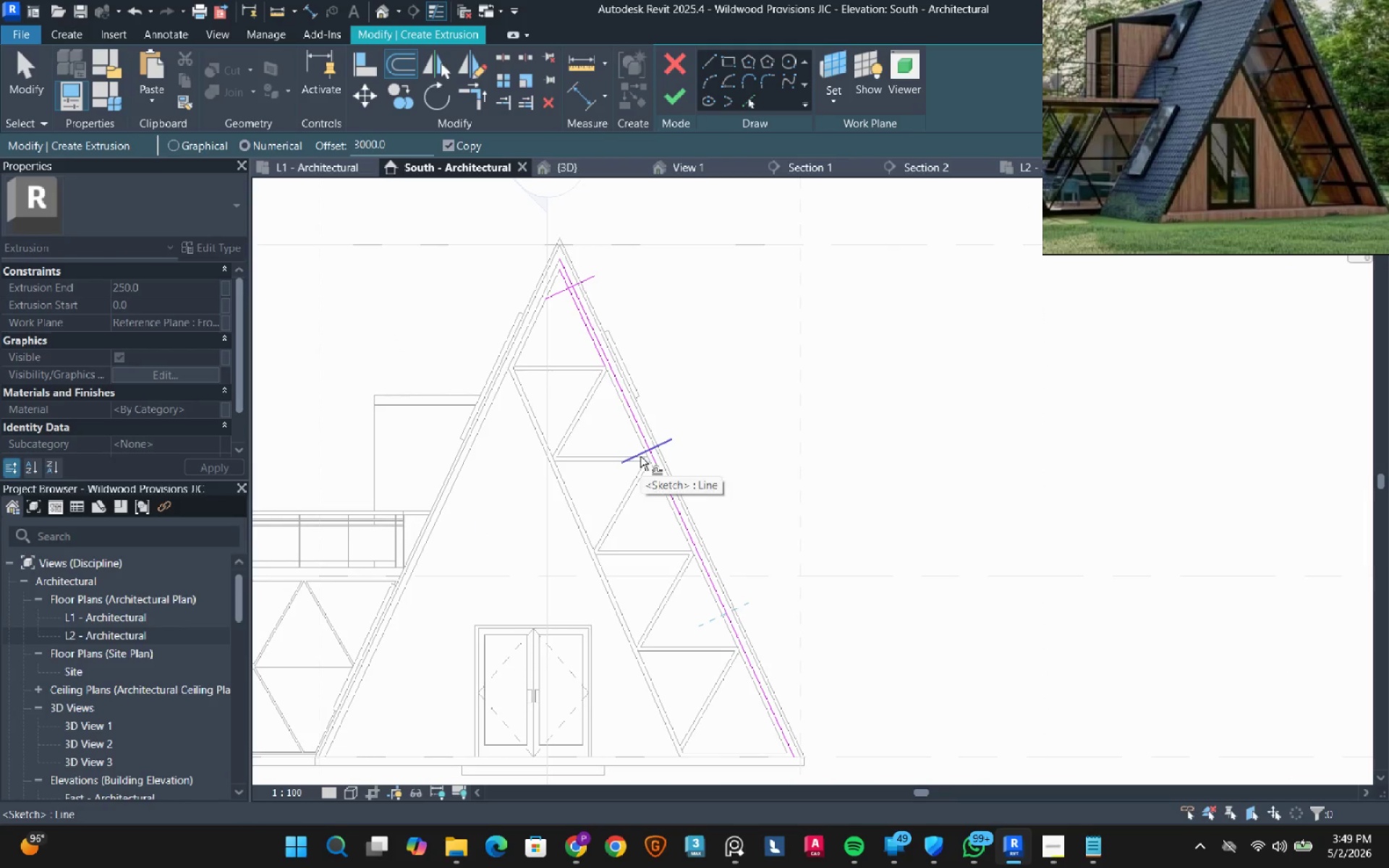 
left_click([640, 456])
 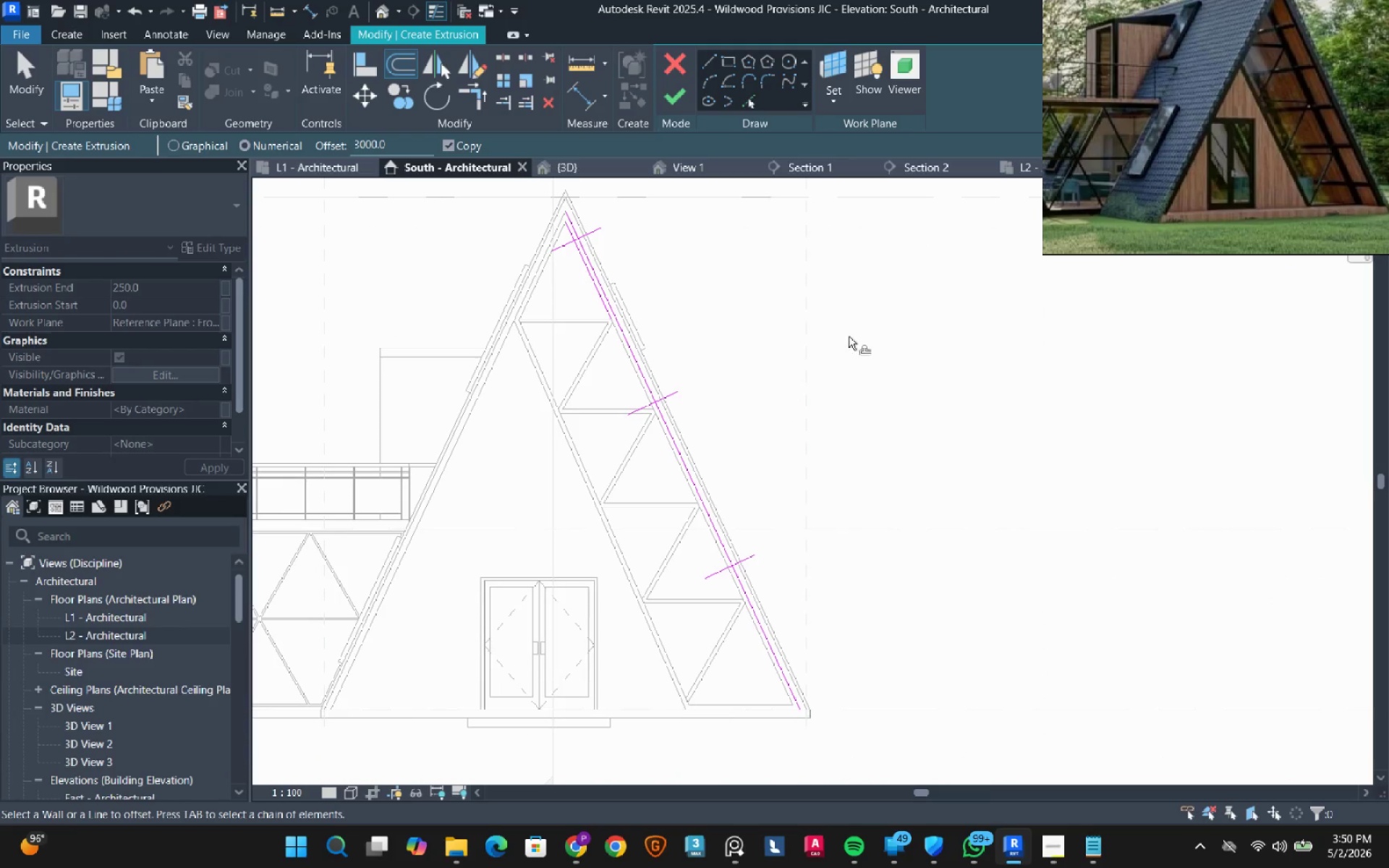 
wait(5.75)
 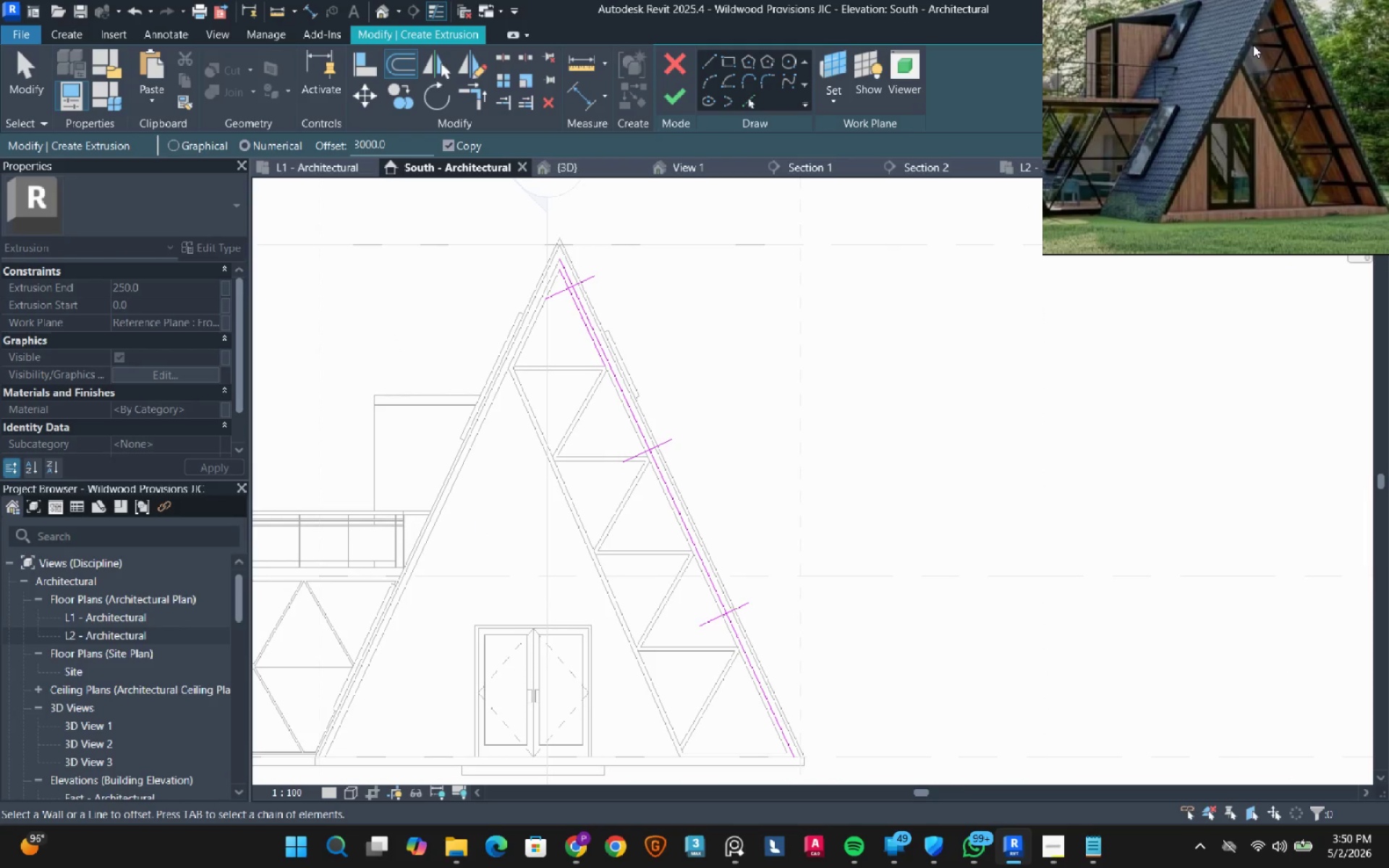 
double_click([394, 145])
 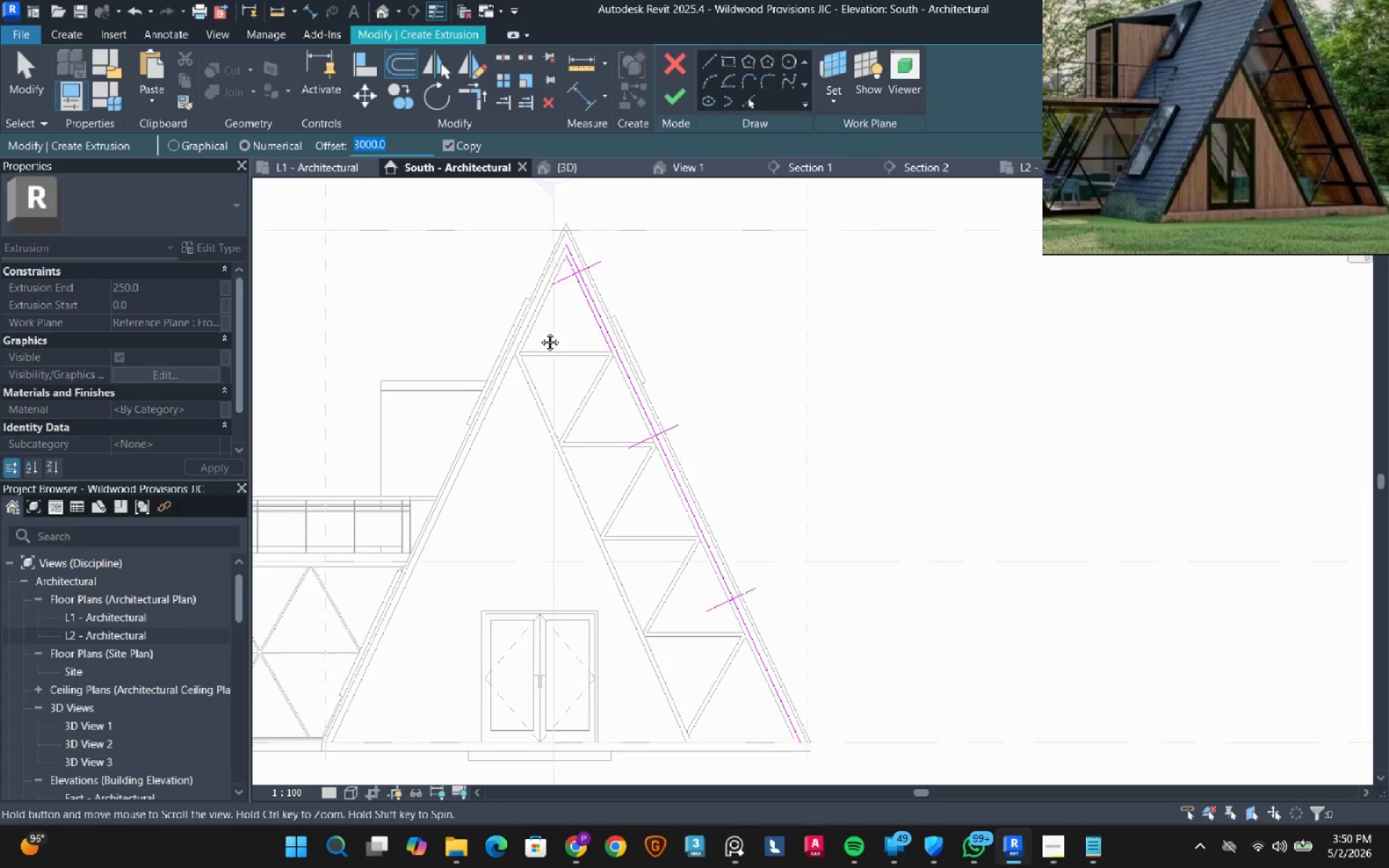 
wait(10.06)
 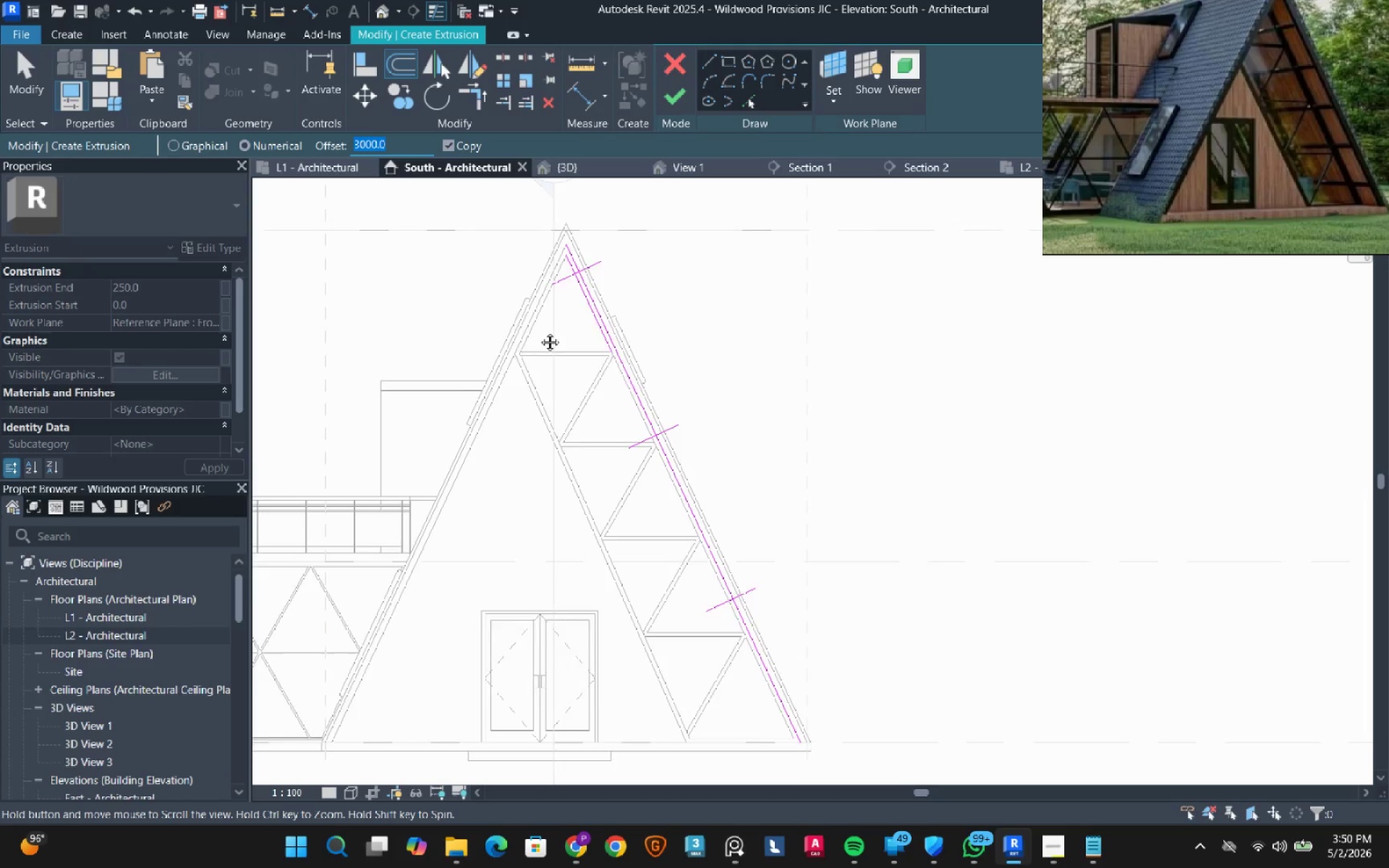 
double_click([379, 144])
 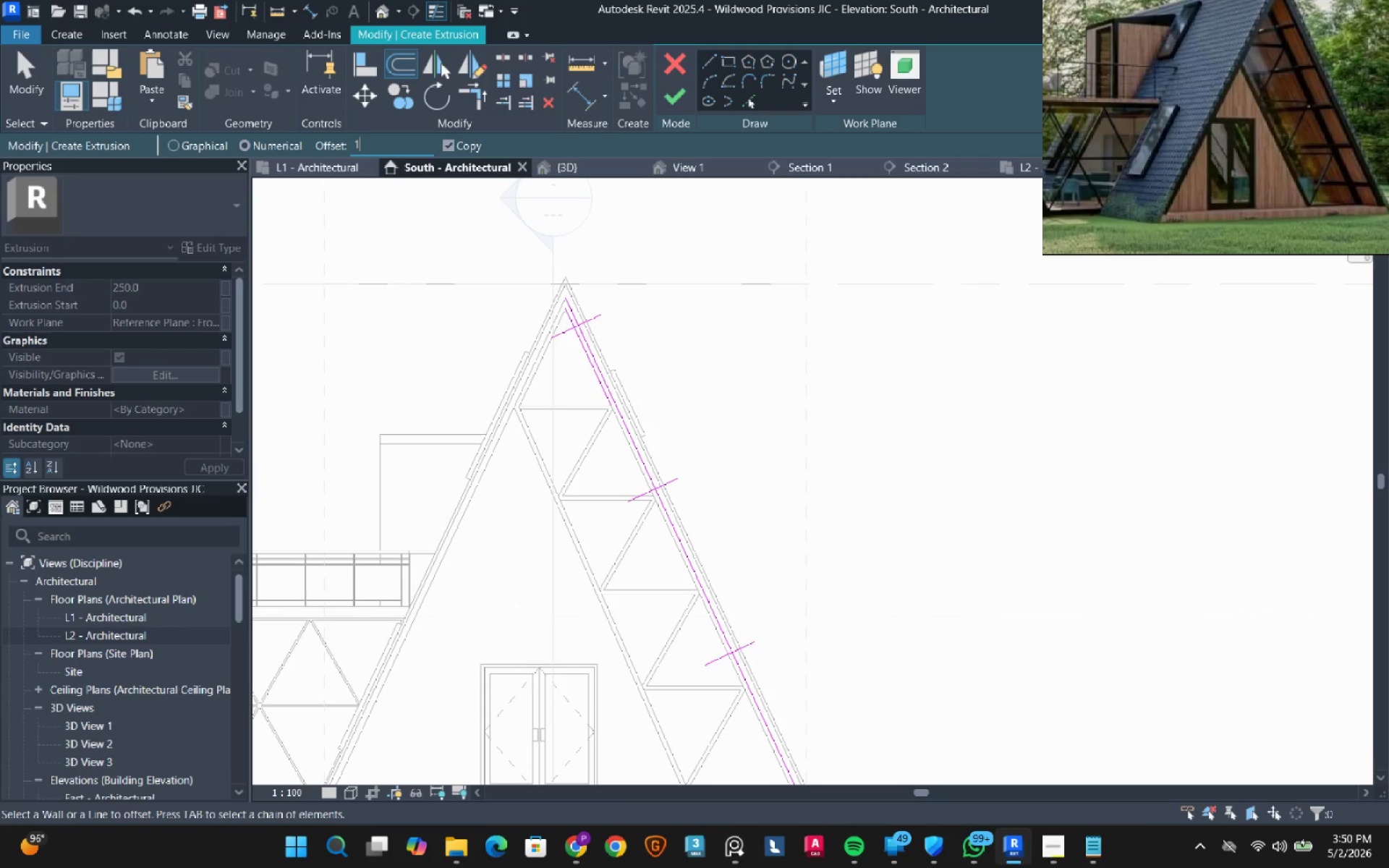 
key(Numpad1)
 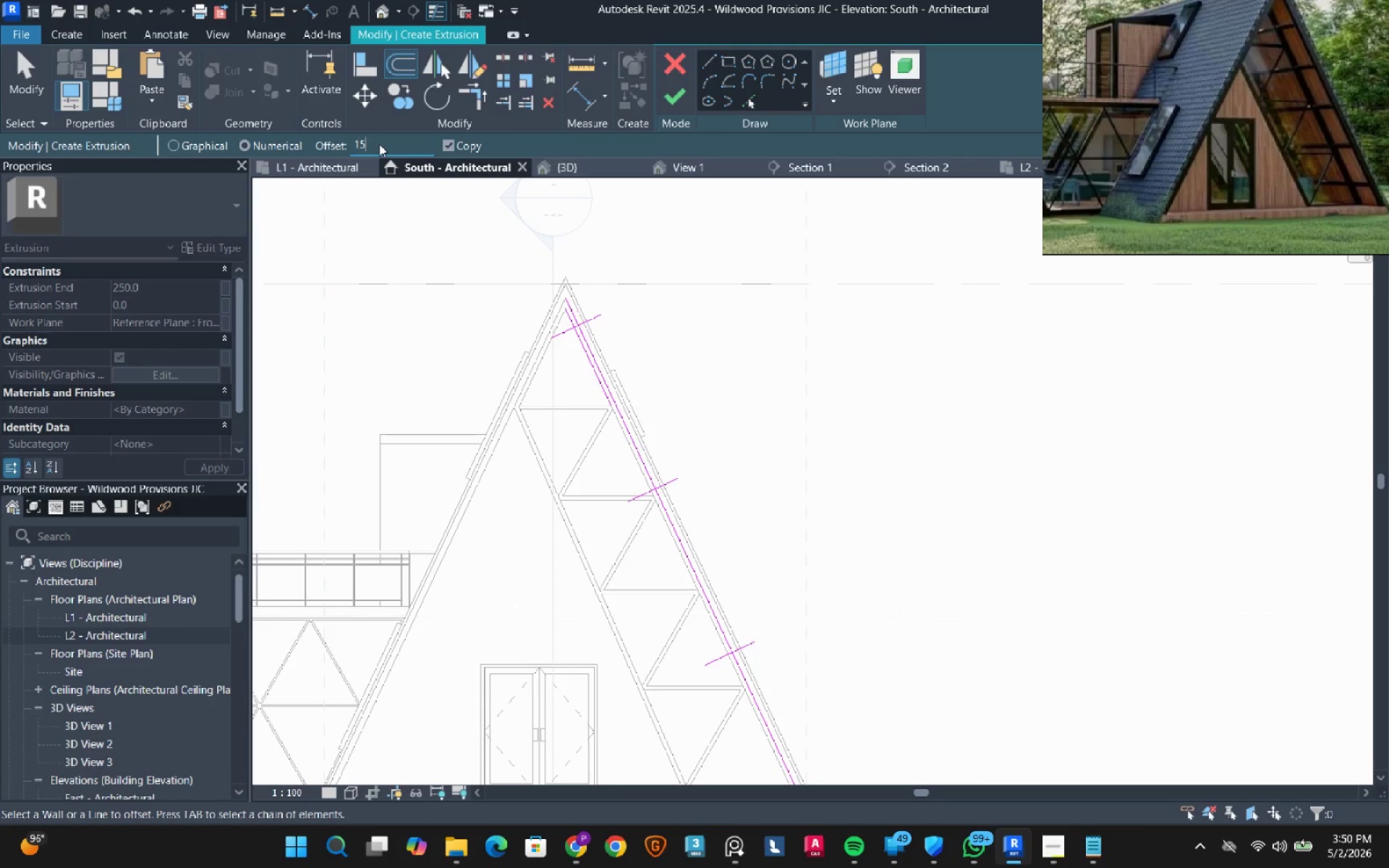 
key(Numpad5)
 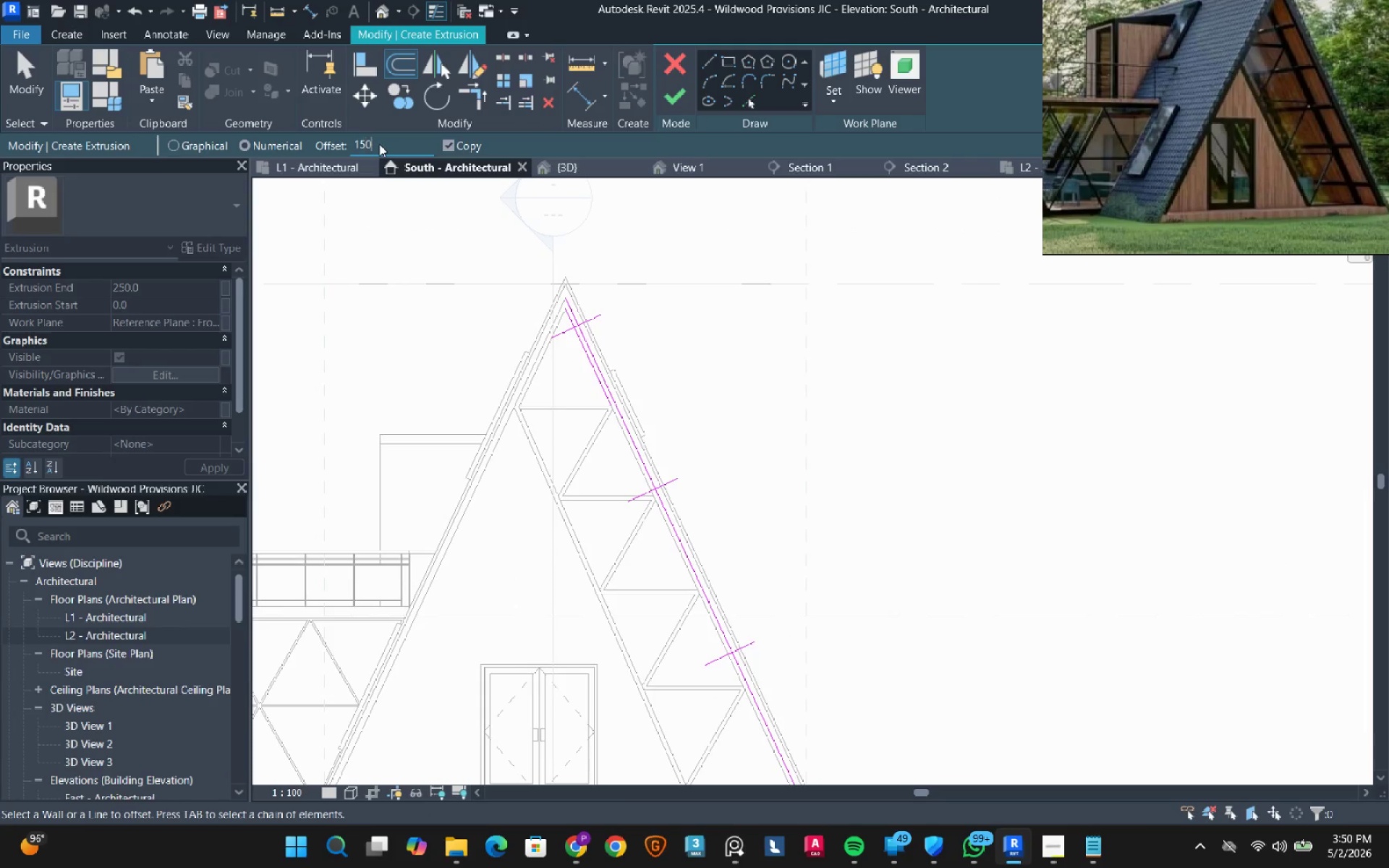 
key(Numpad0)
 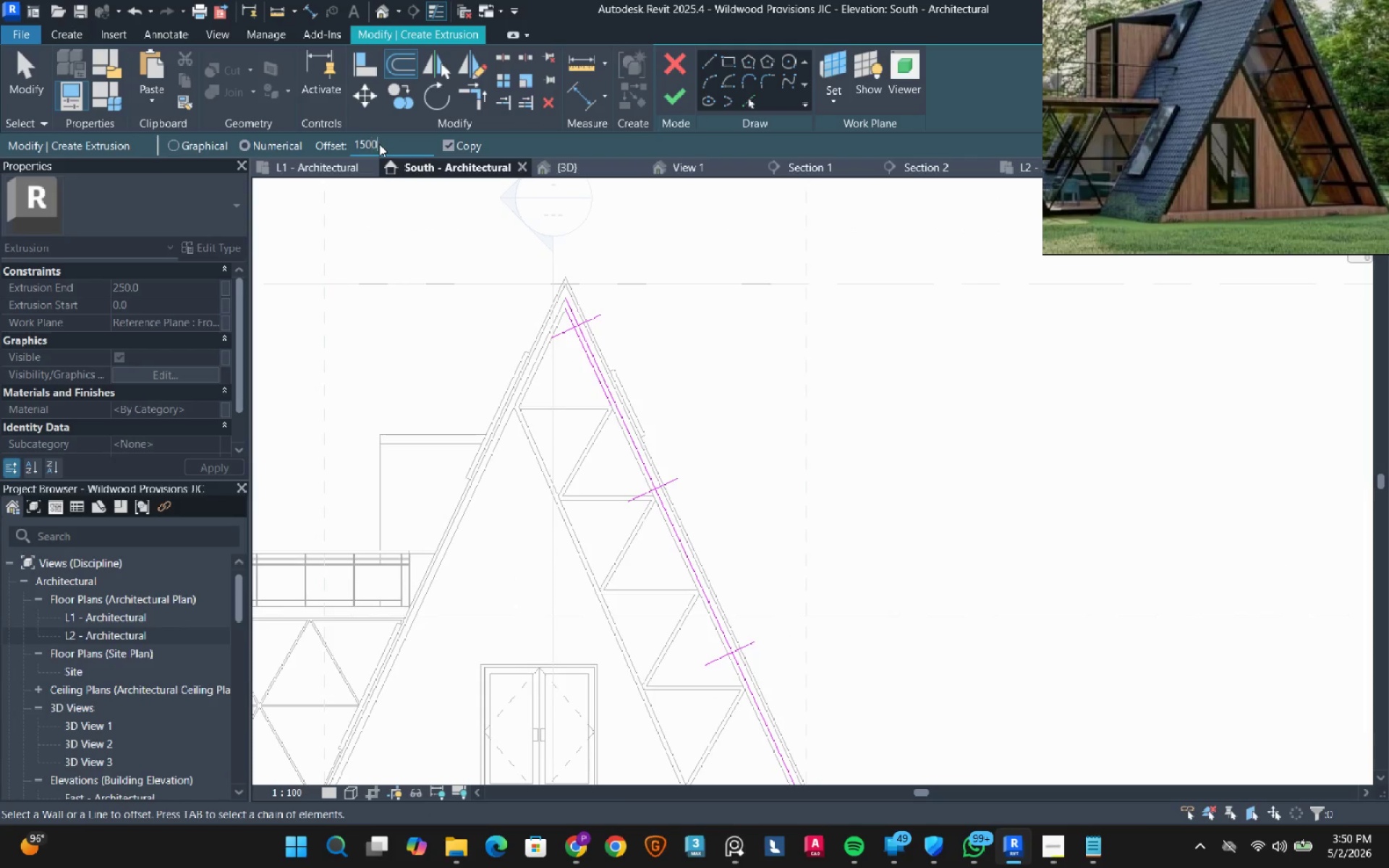 
key(Numpad0)
 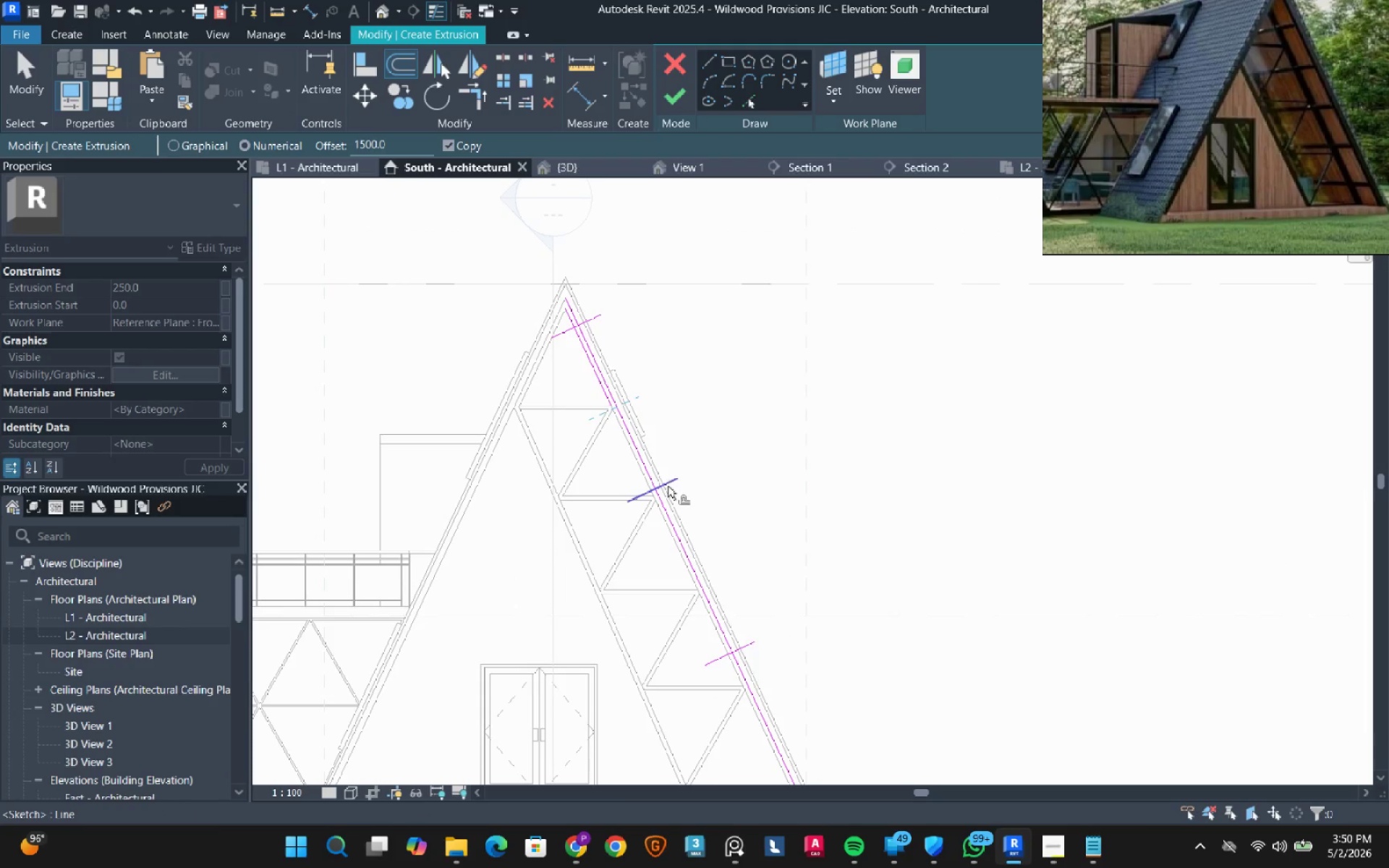 
left_click([667, 486])
 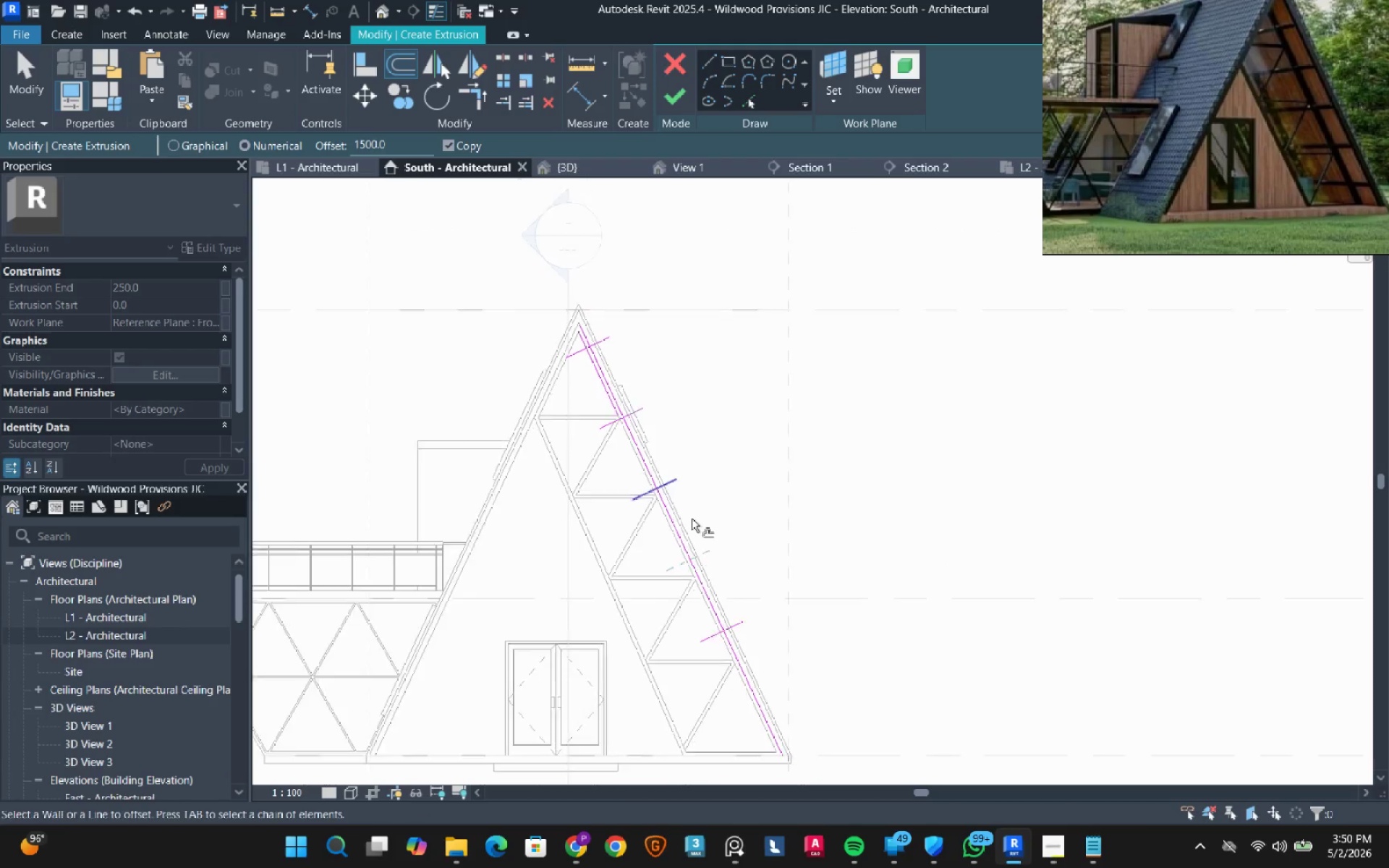 
scroll: coordinate [674, 498], scroll_direction: down, amount: 3.0
 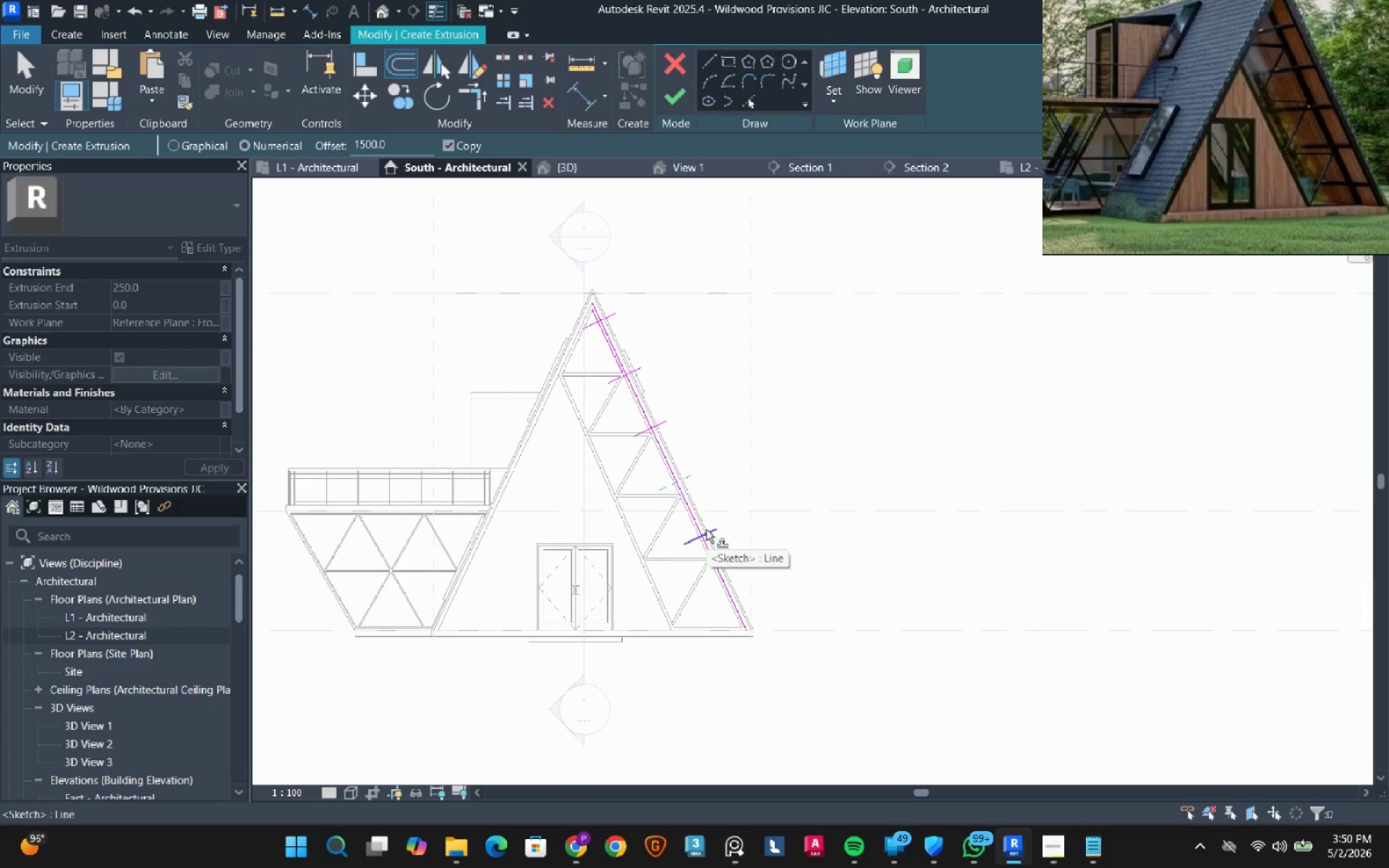 
left_click([706, 529])
 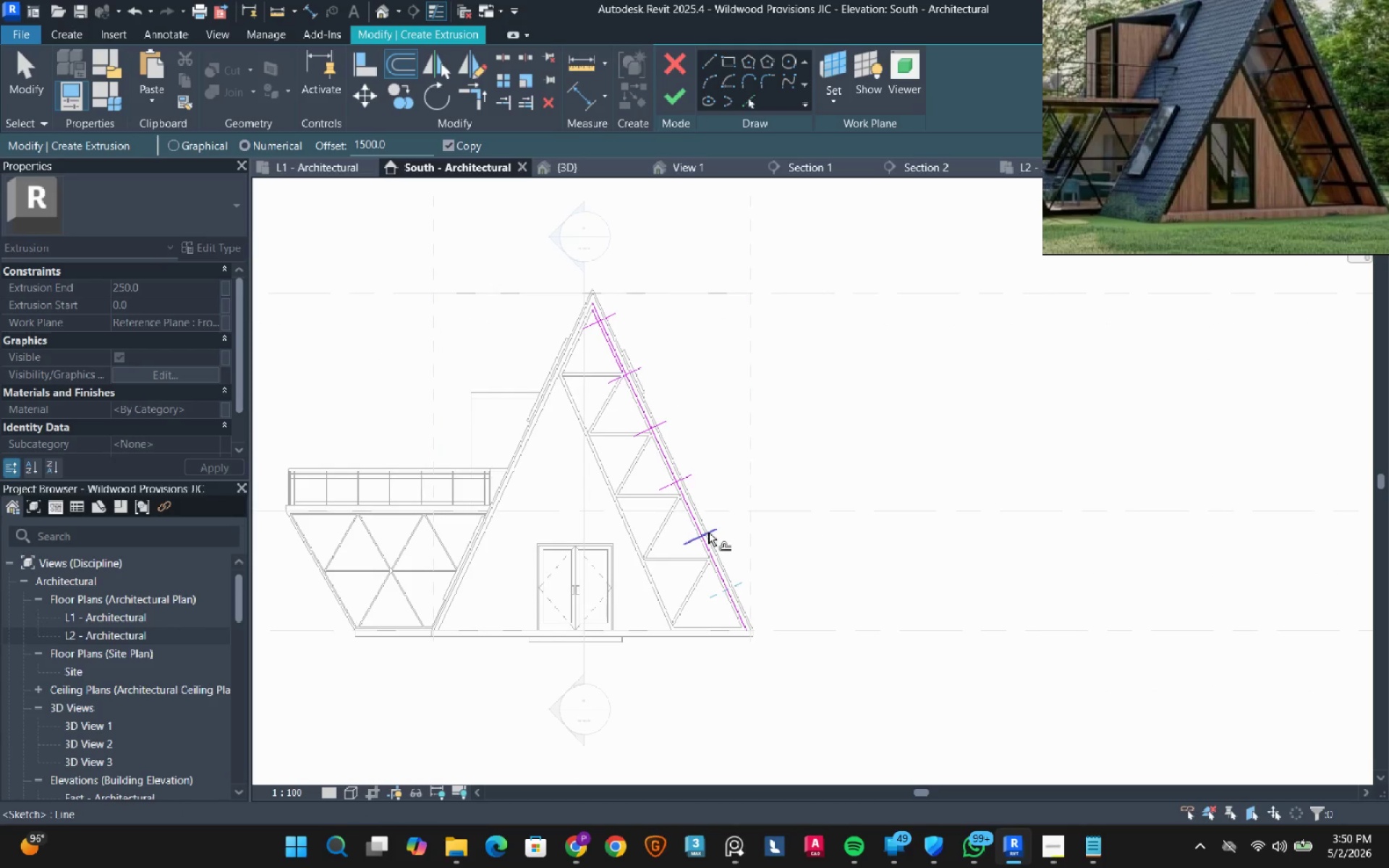 
left_click([708, 532])
 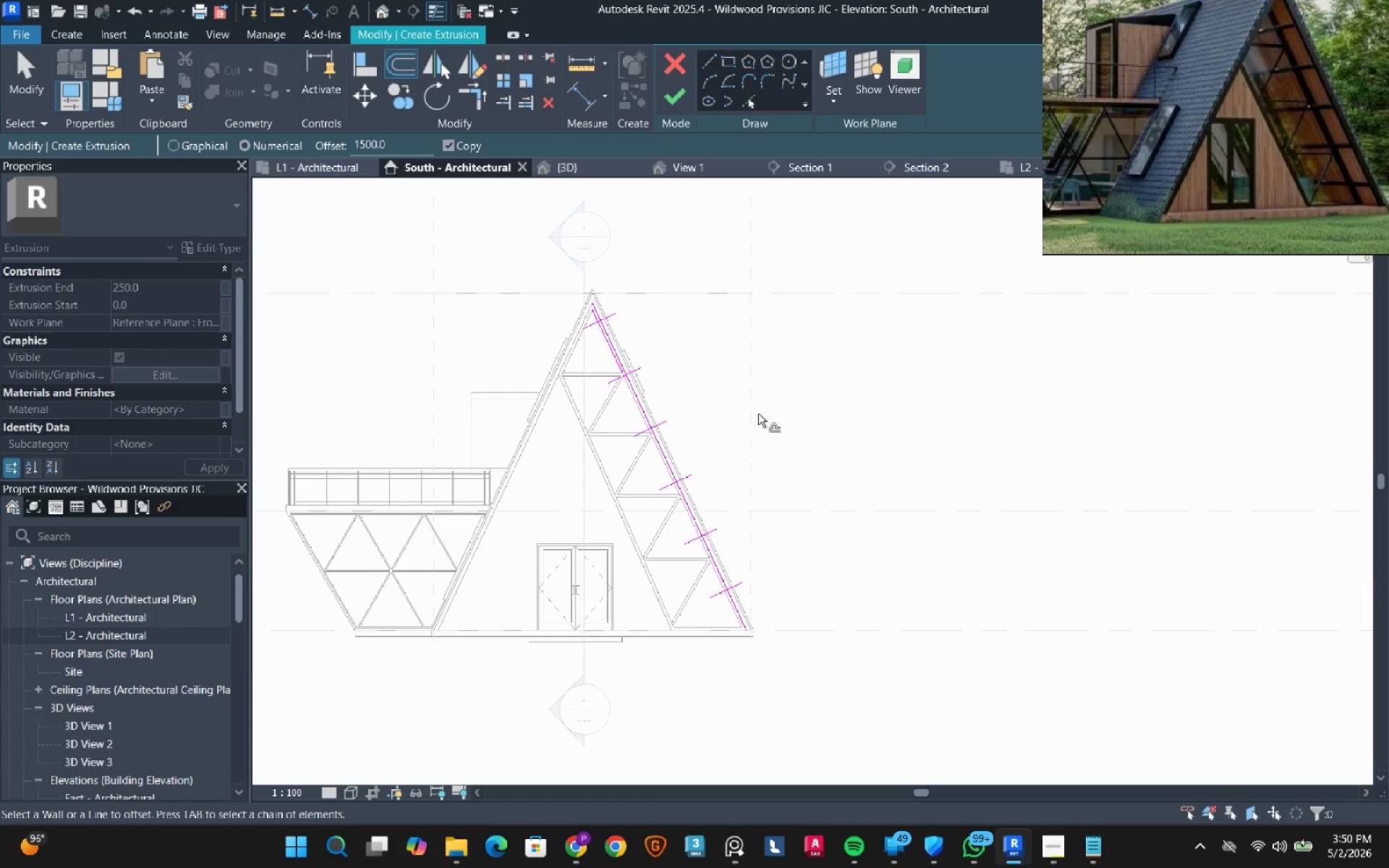 
wait(9.14)
 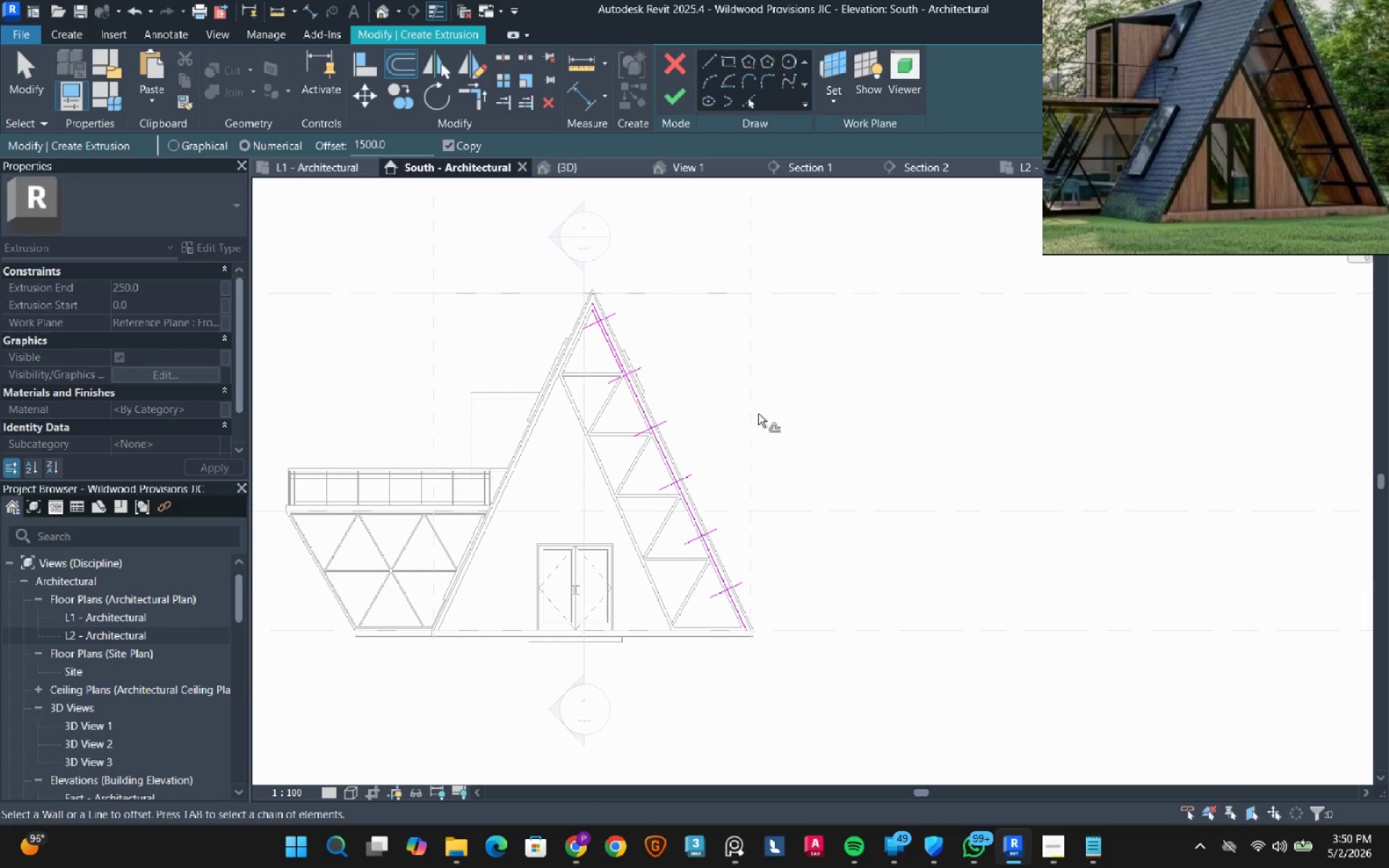 
scroll: coordinate [618, 332], scroll_direction: up, amount: 5.0
 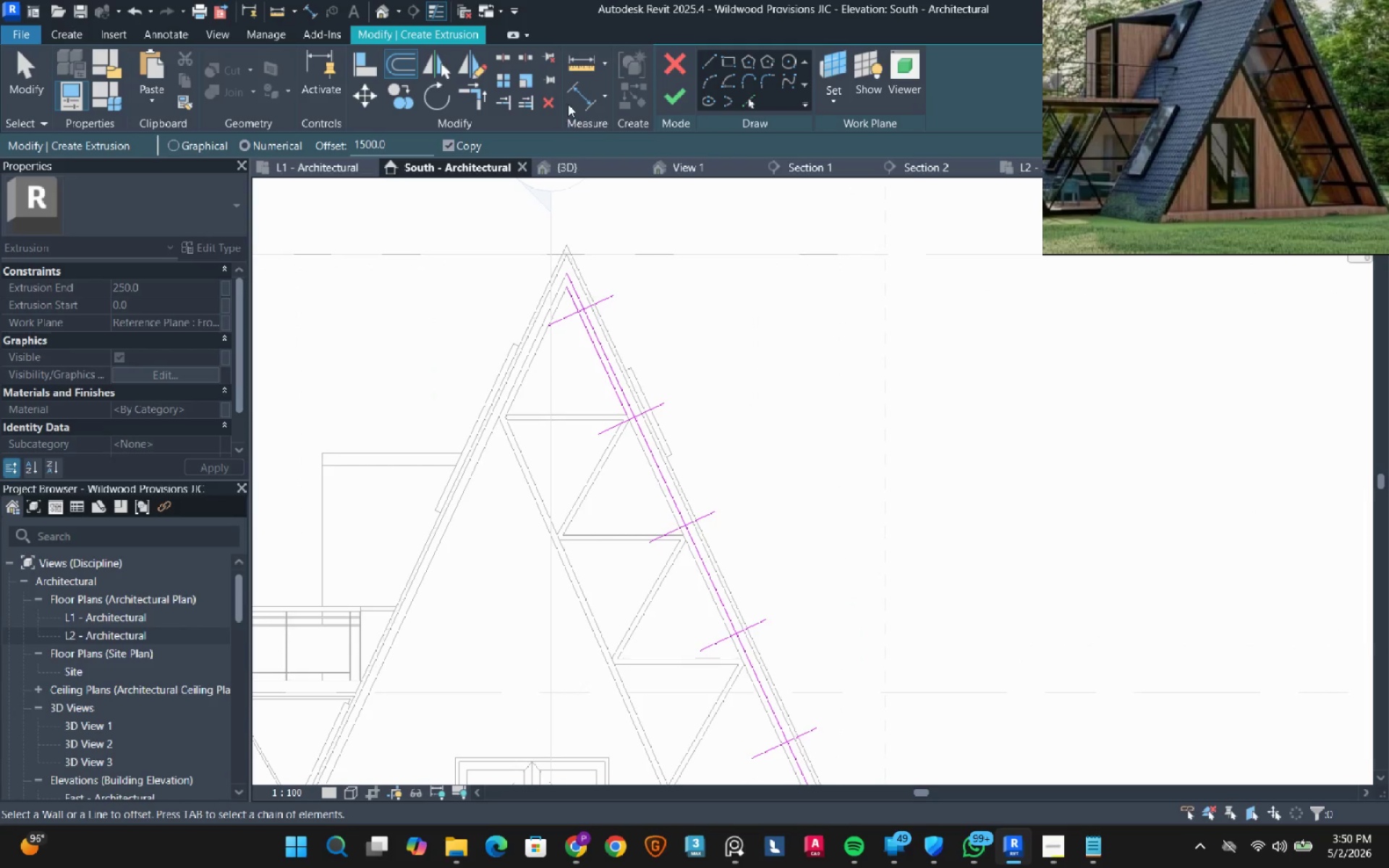 
left_click([571, 99])
 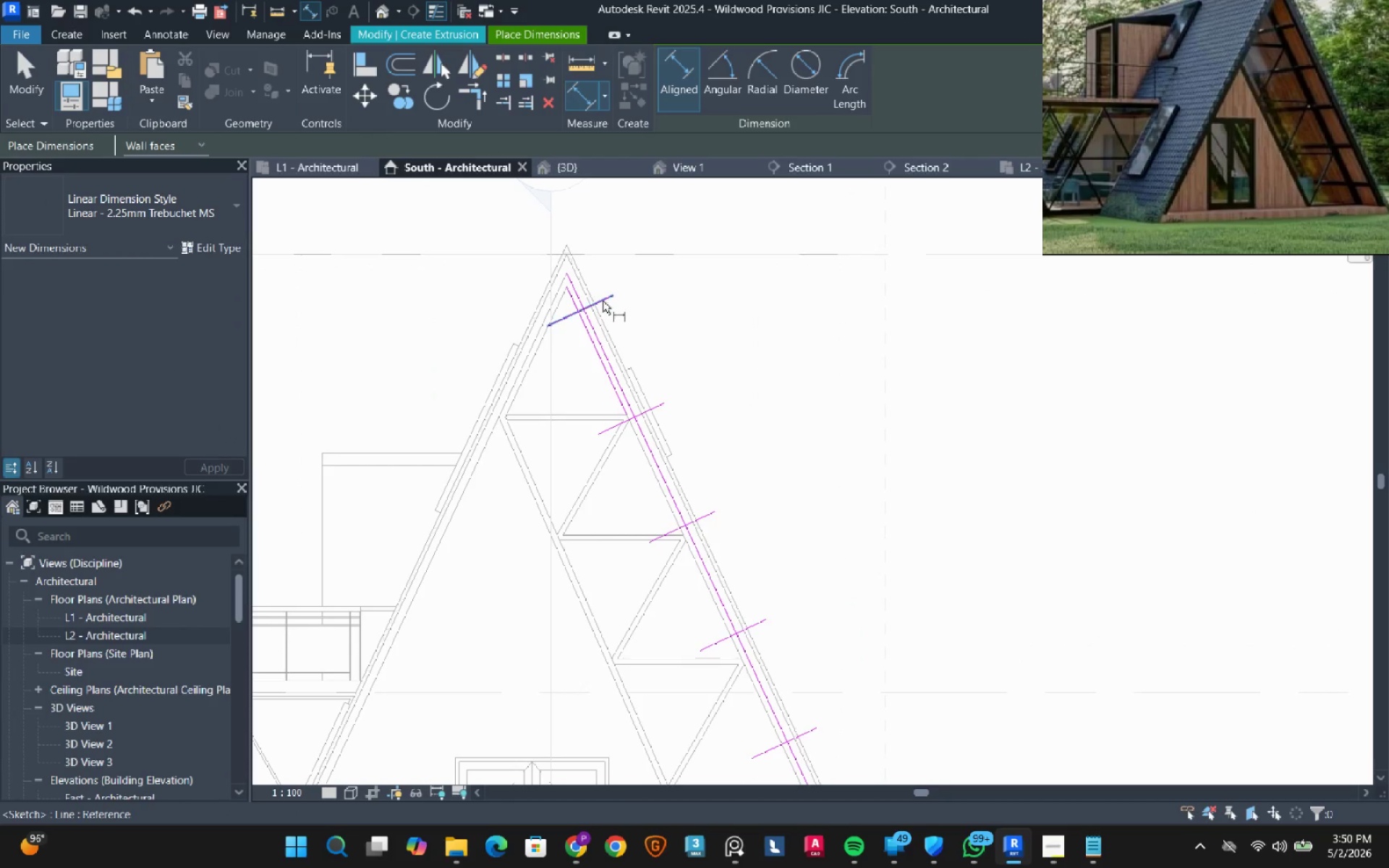 
left_click([603, 301])
 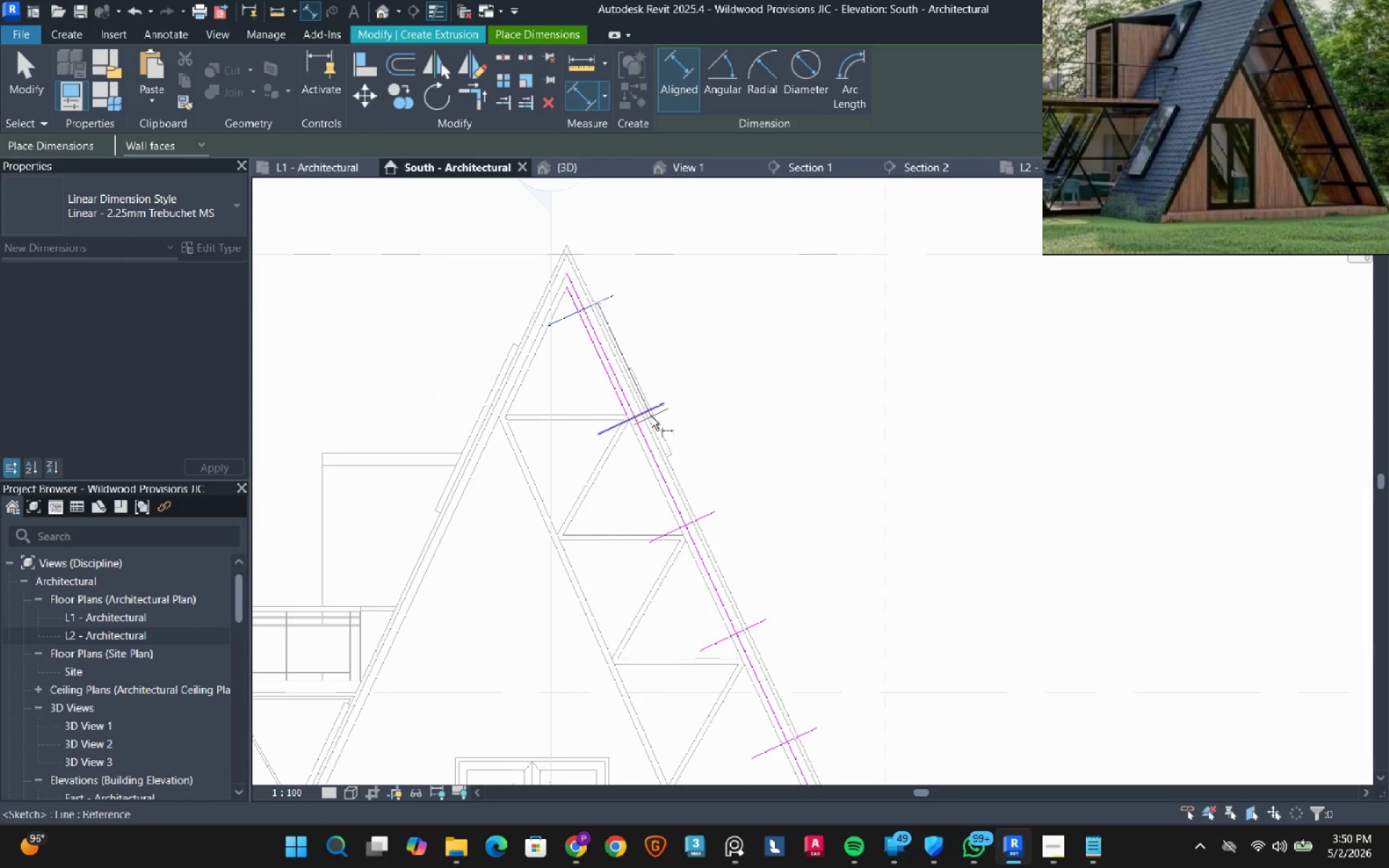 
left_click([651, 417])
 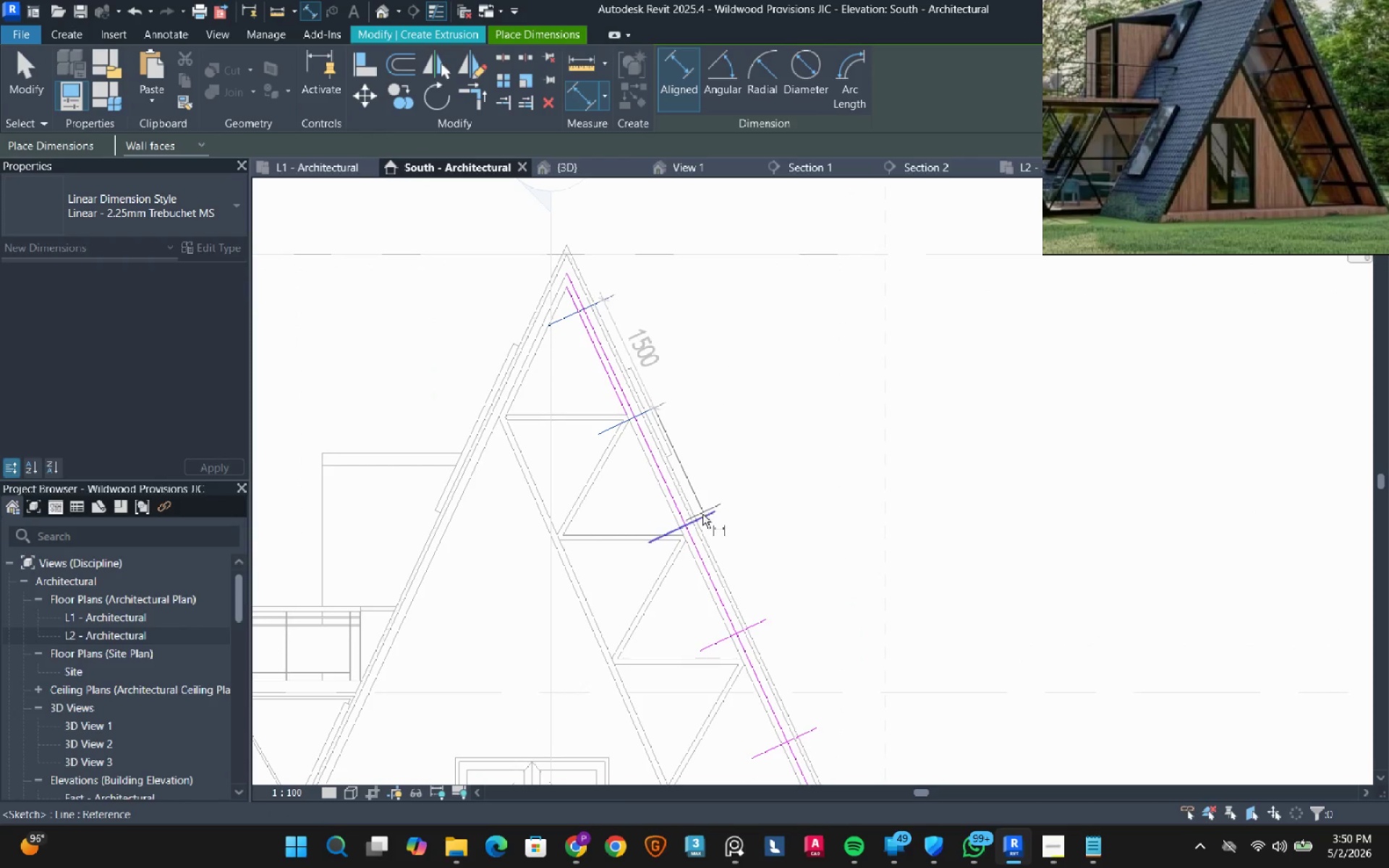 
left_click([702, 514])
 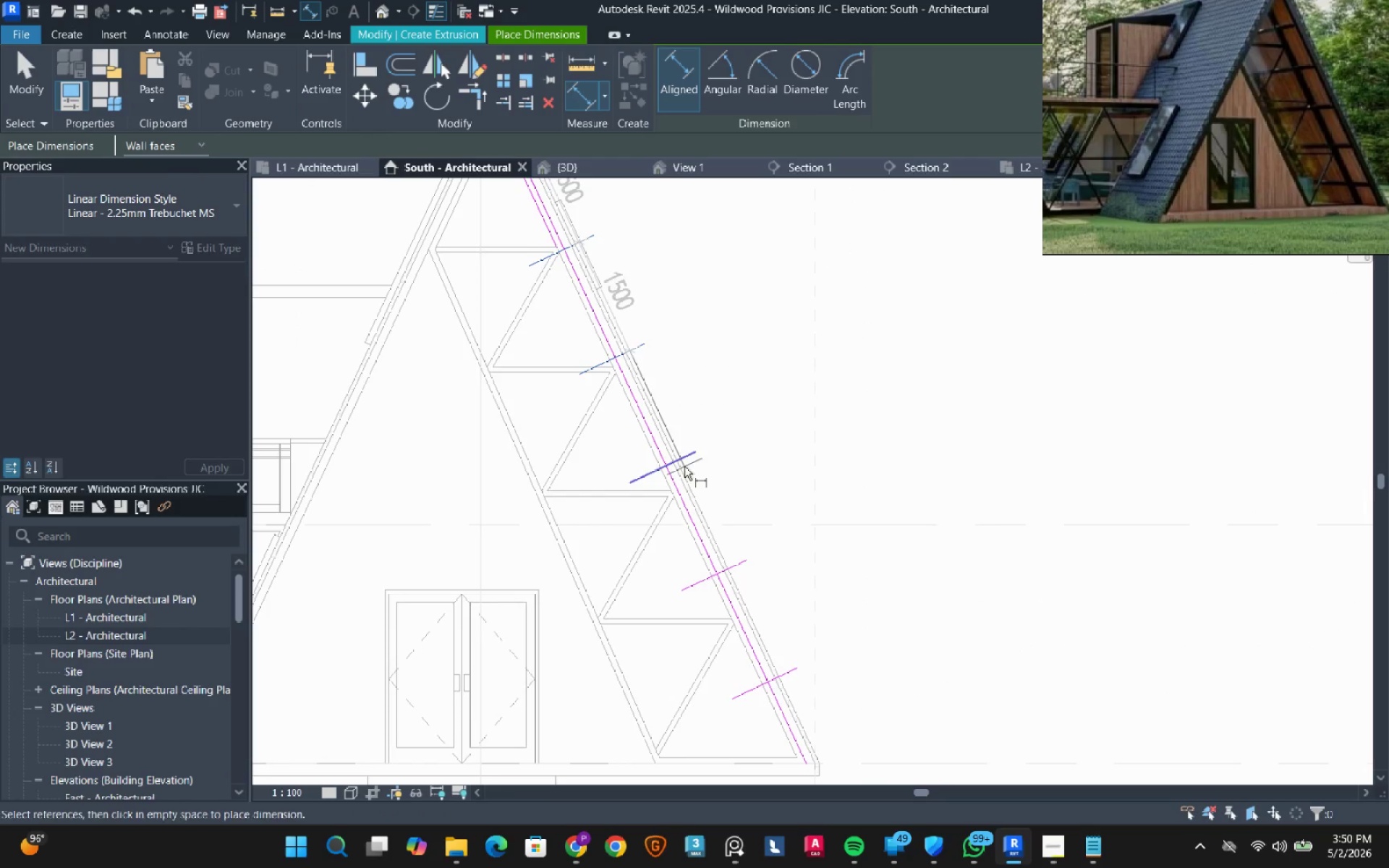 
left_click([684, 464])
 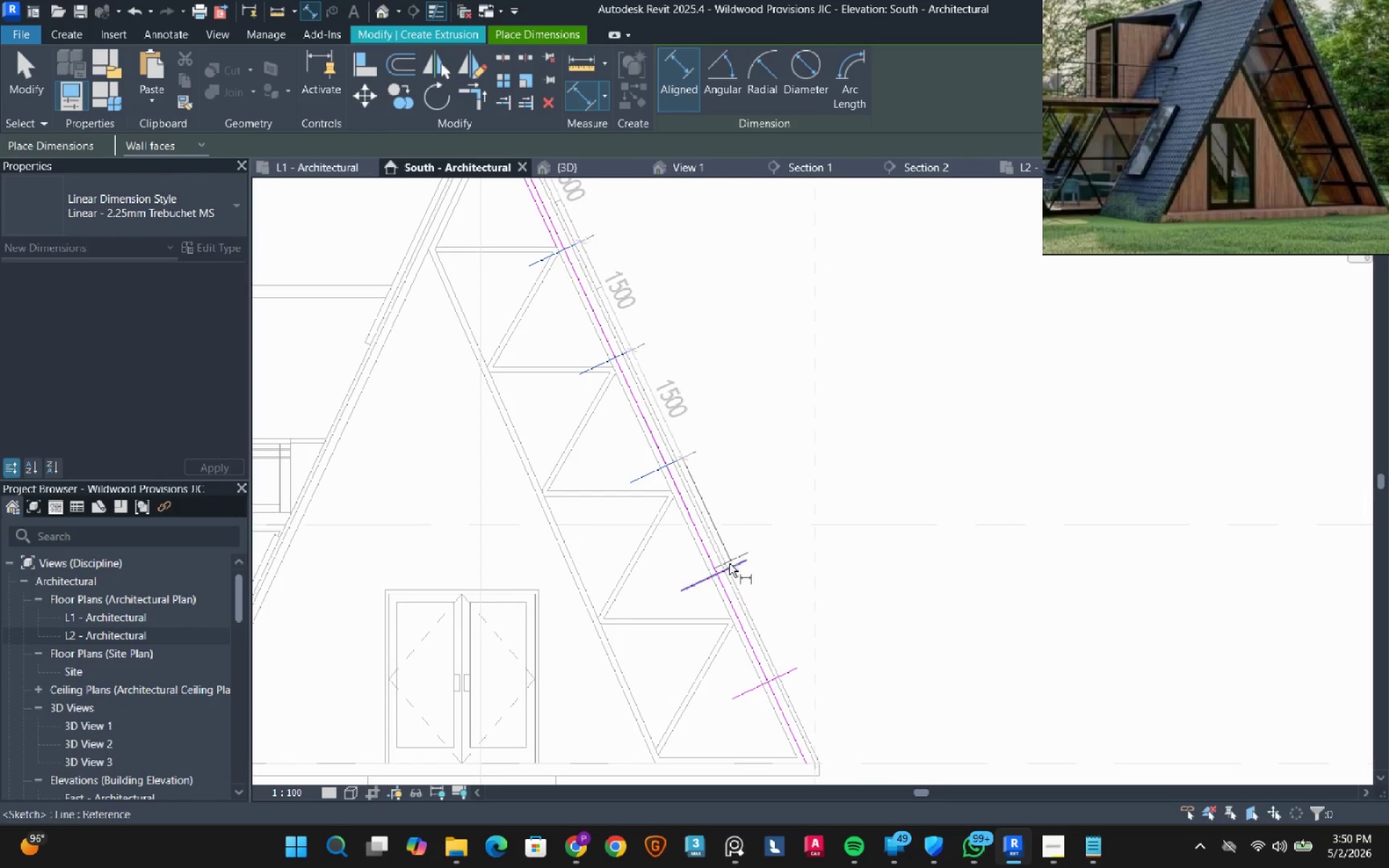 
left_click([729, 563])
 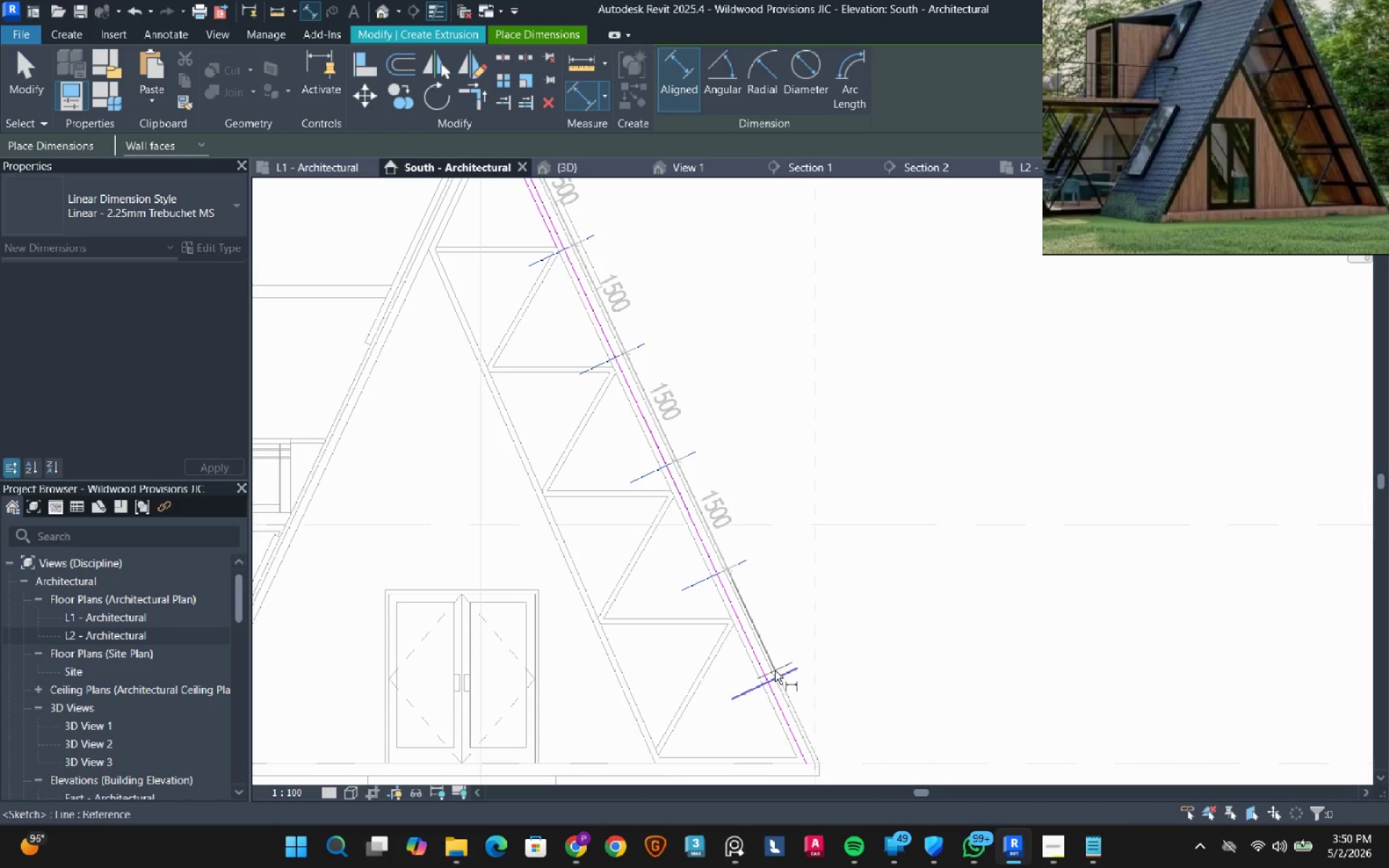 
left_click([775, 671])
 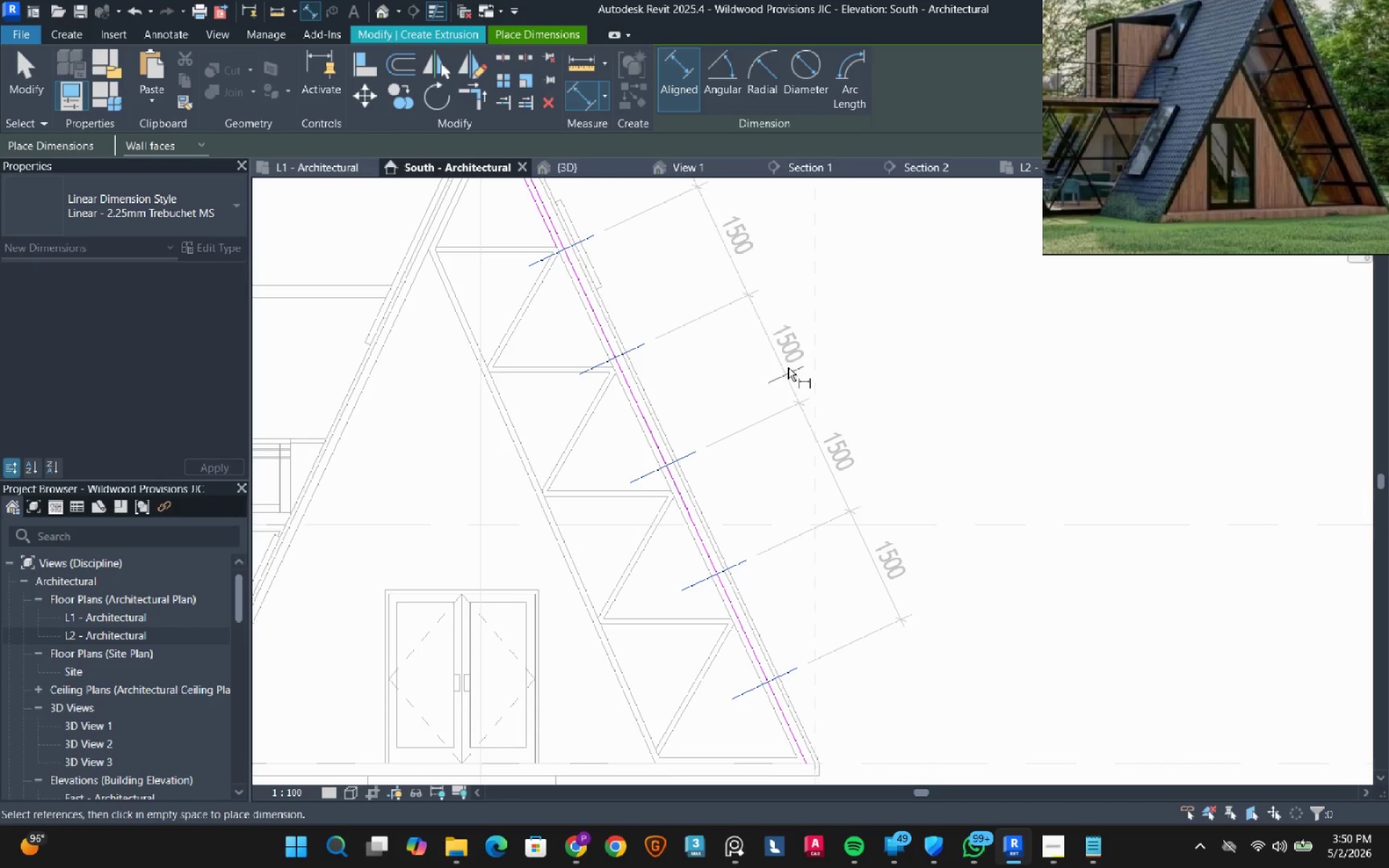 
left_click([789, 365])
 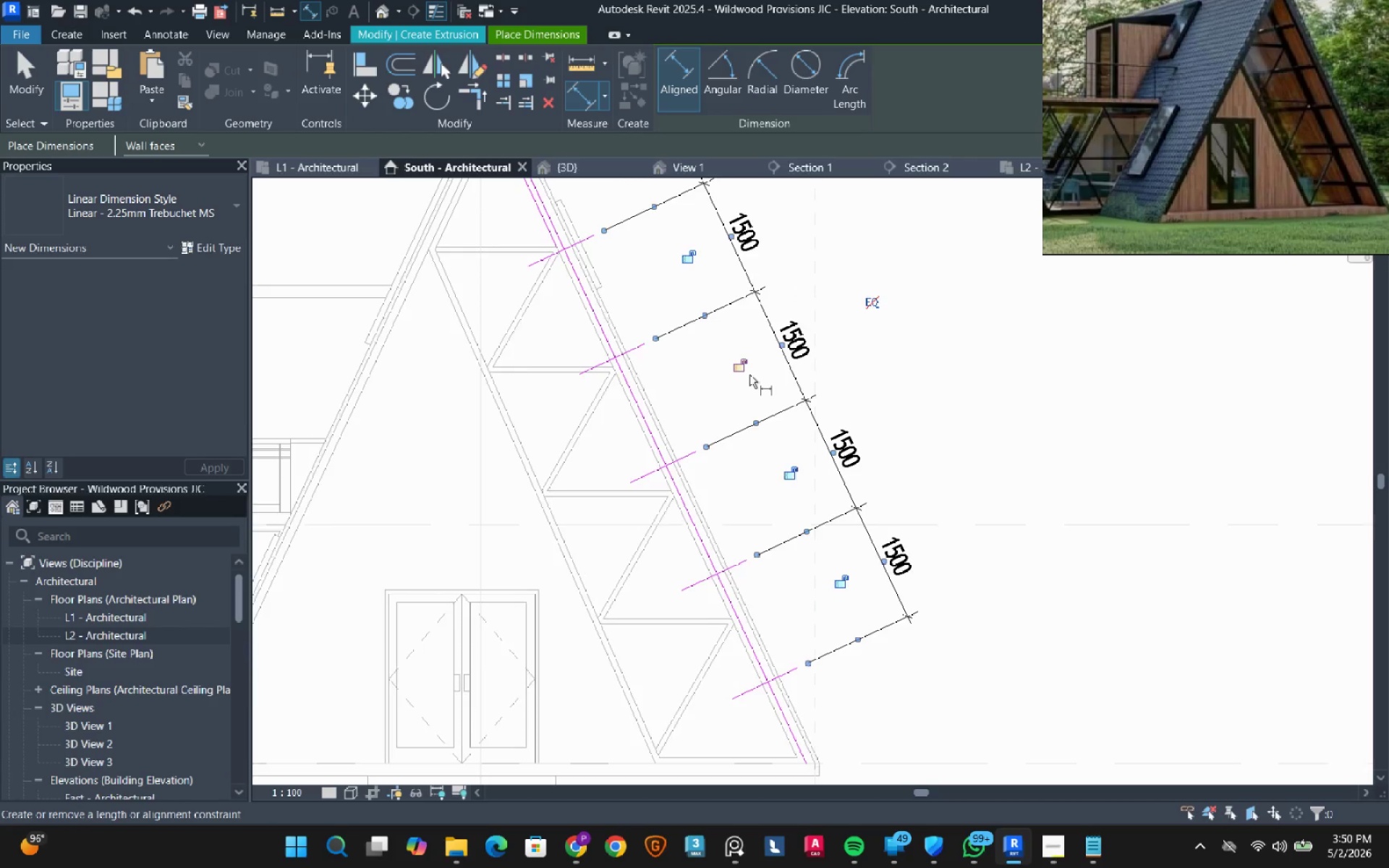 
scroll: coordinate [749, 375], scroll_direction: down, amount: 1.0
 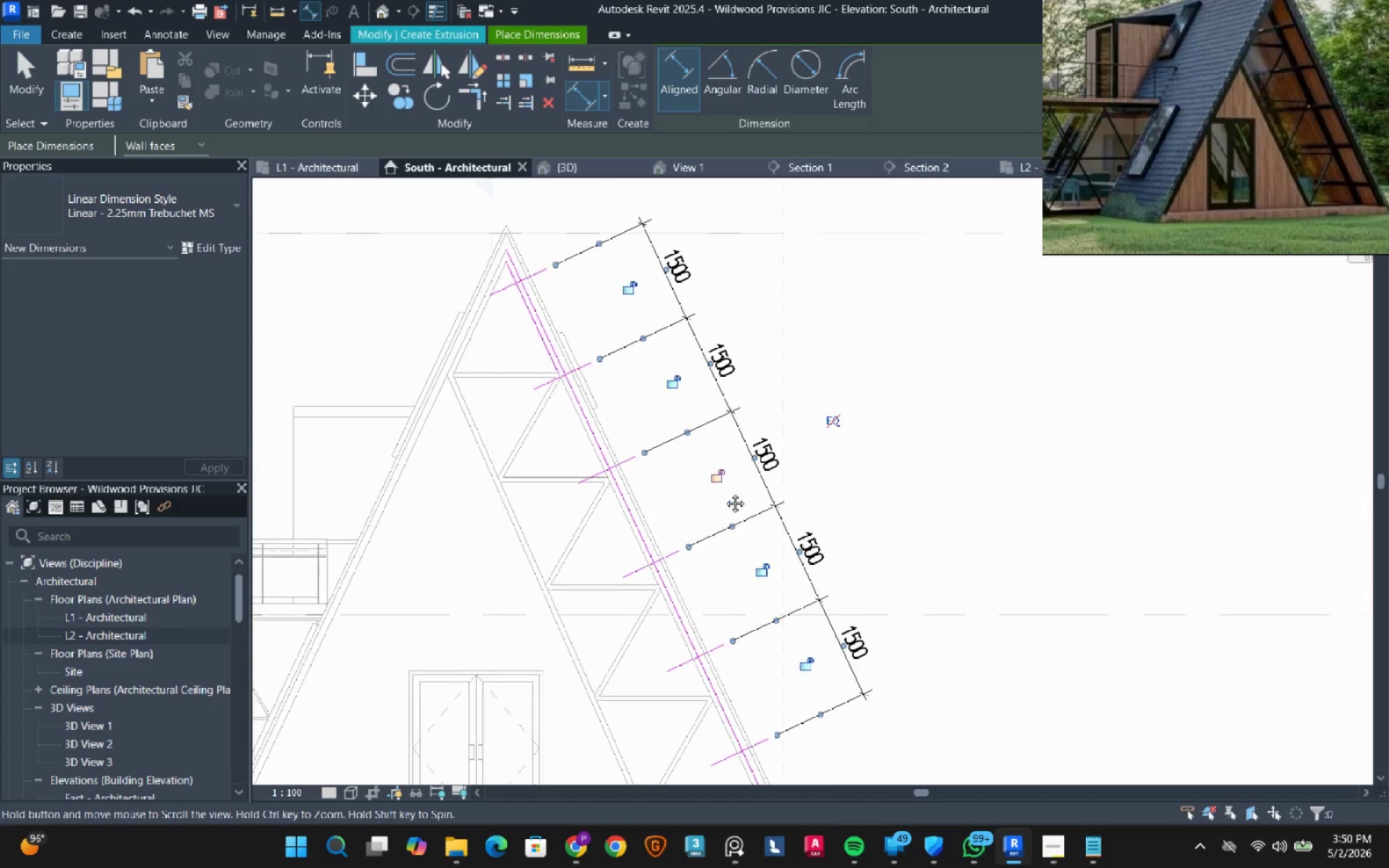 
key(Escape)
 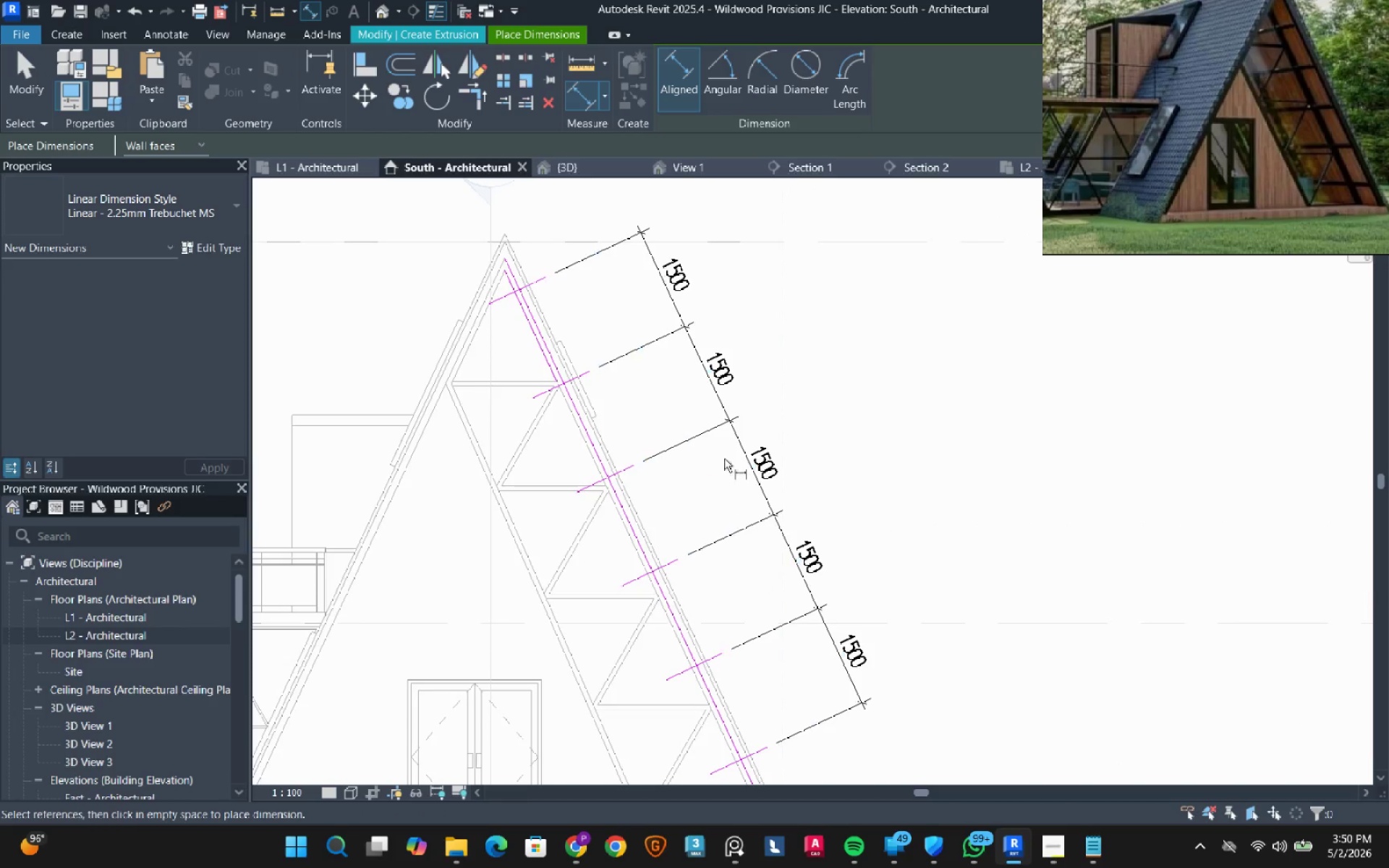 
key(Escape)
 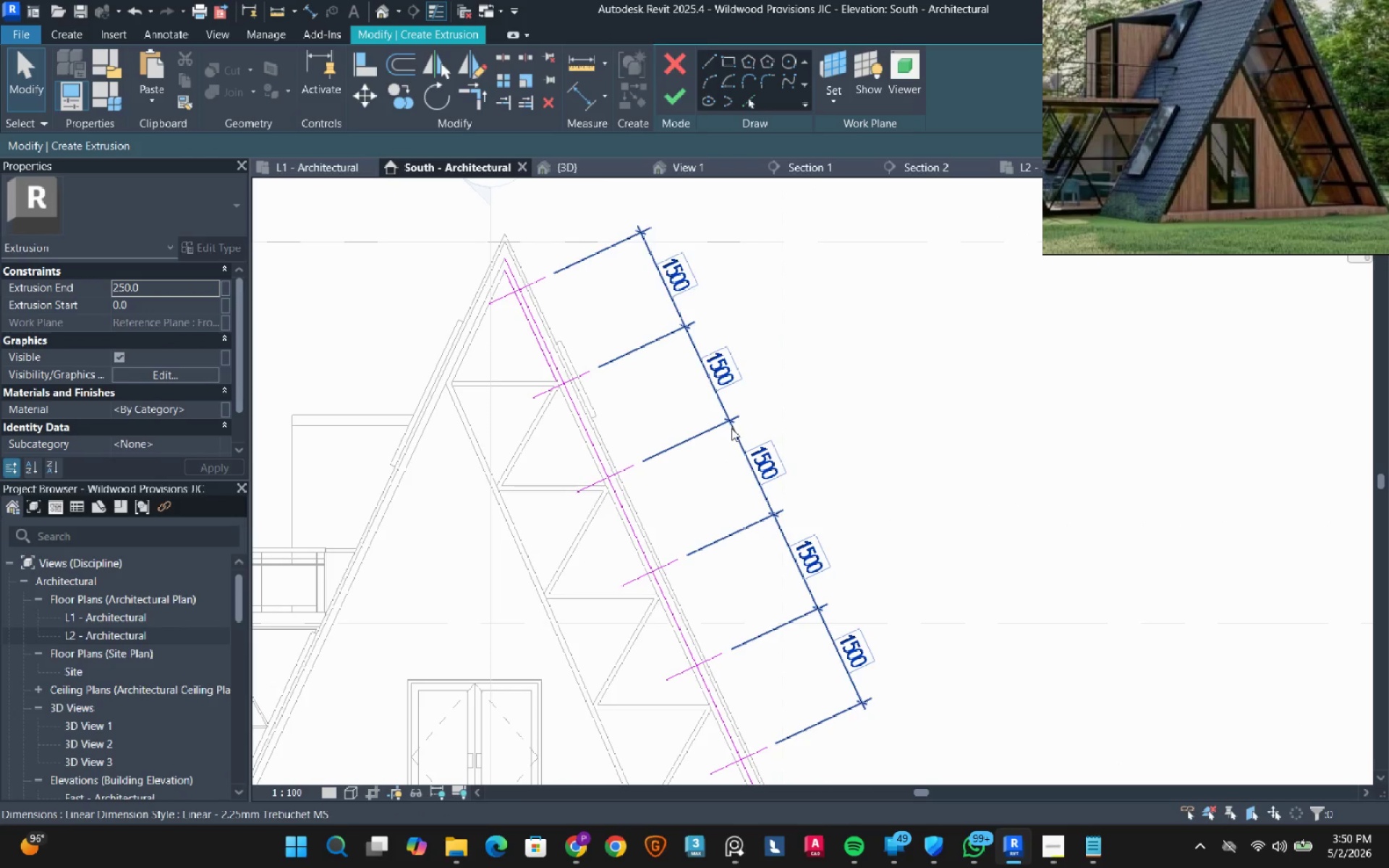 
left_click([731, 428])
 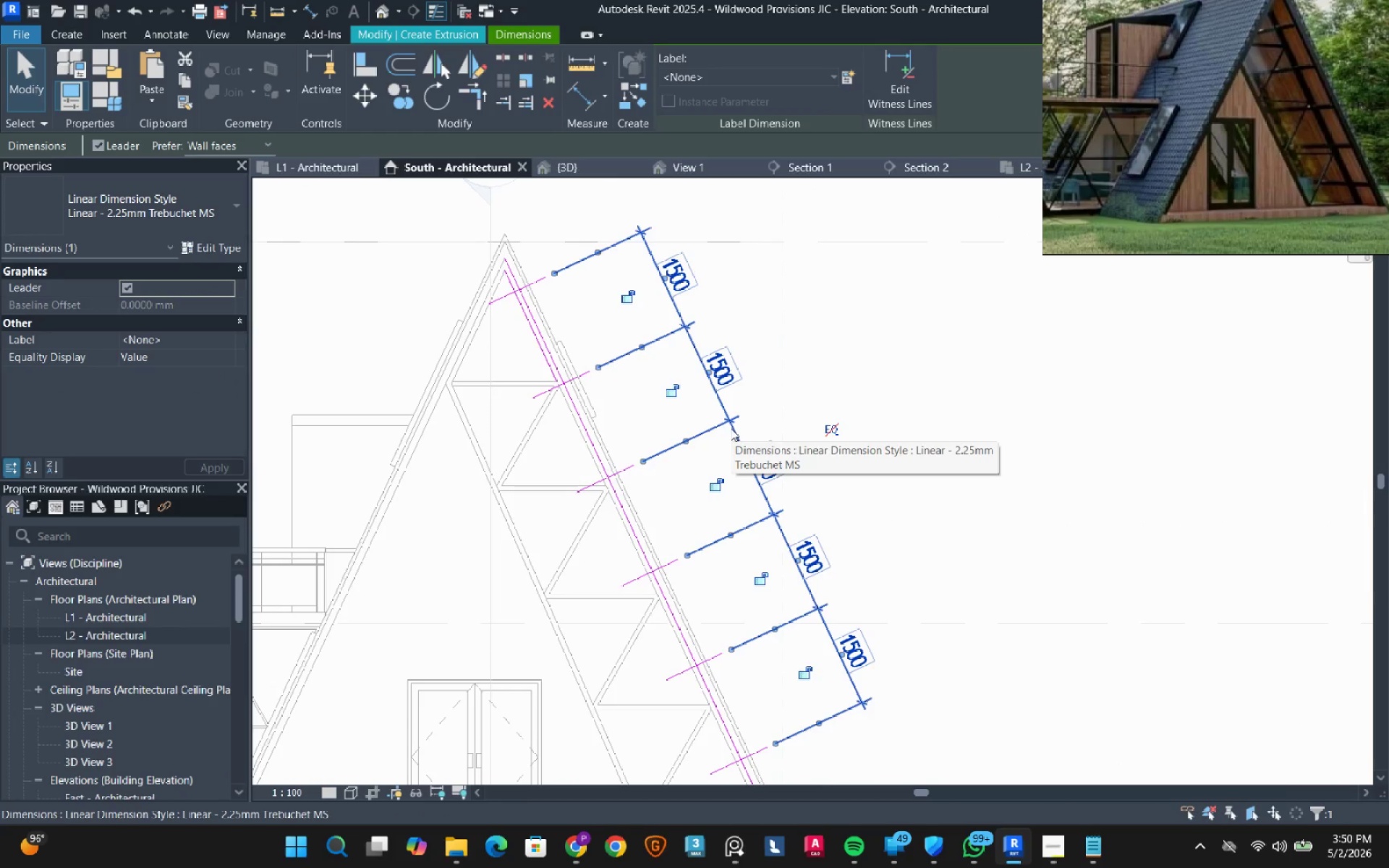 
key(E)
 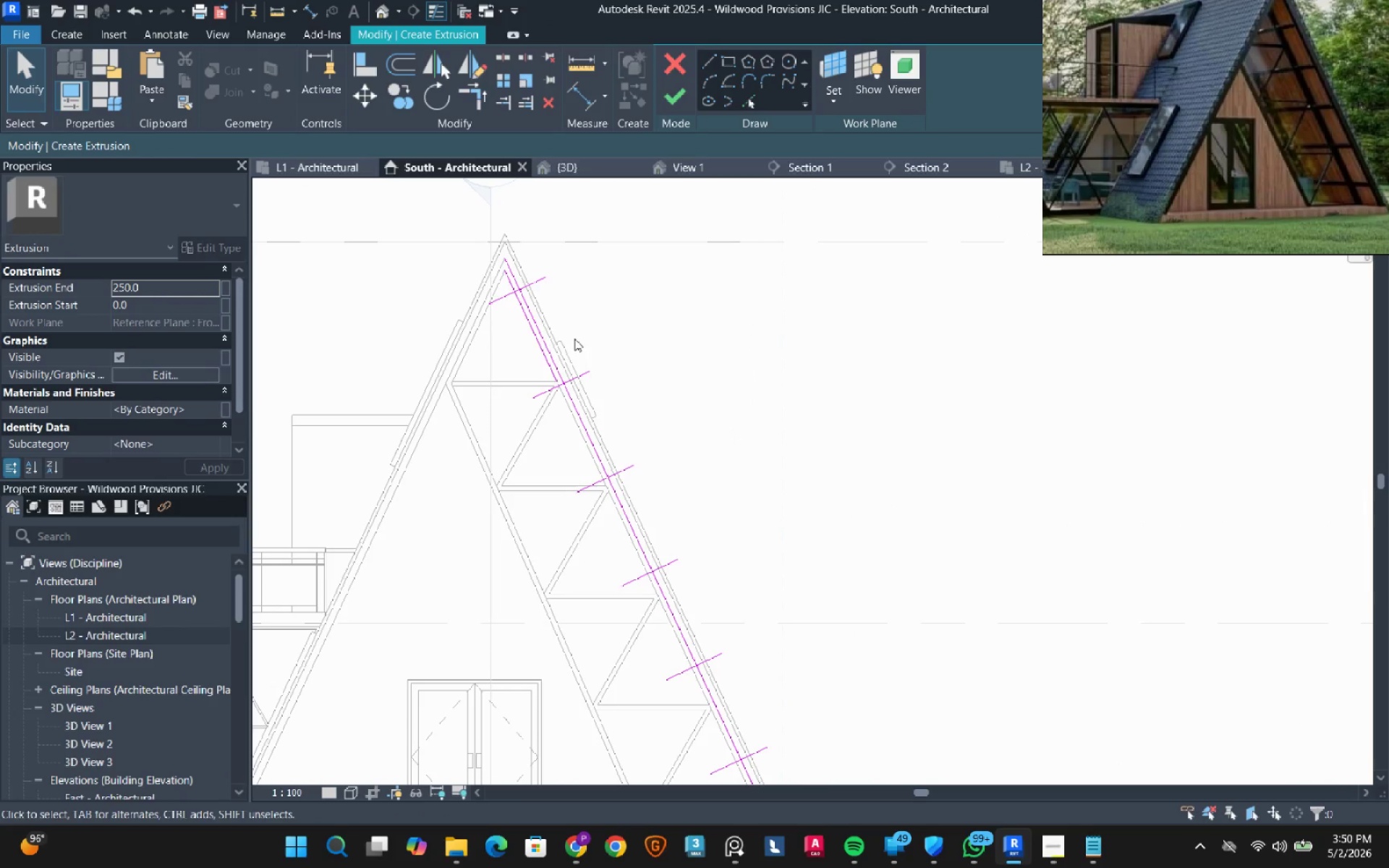 
wait(5.52)
 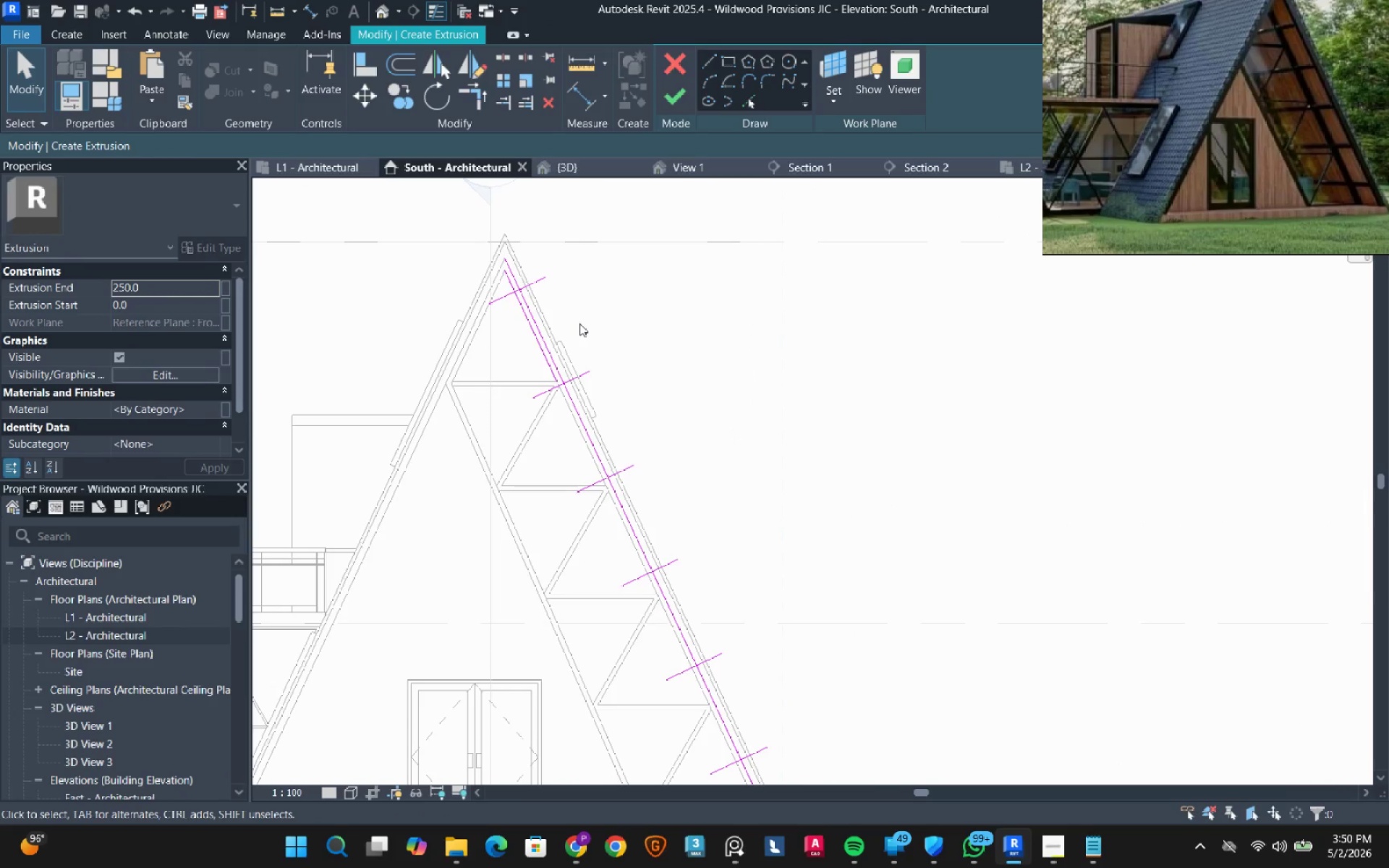 
left_click([509, 103])
 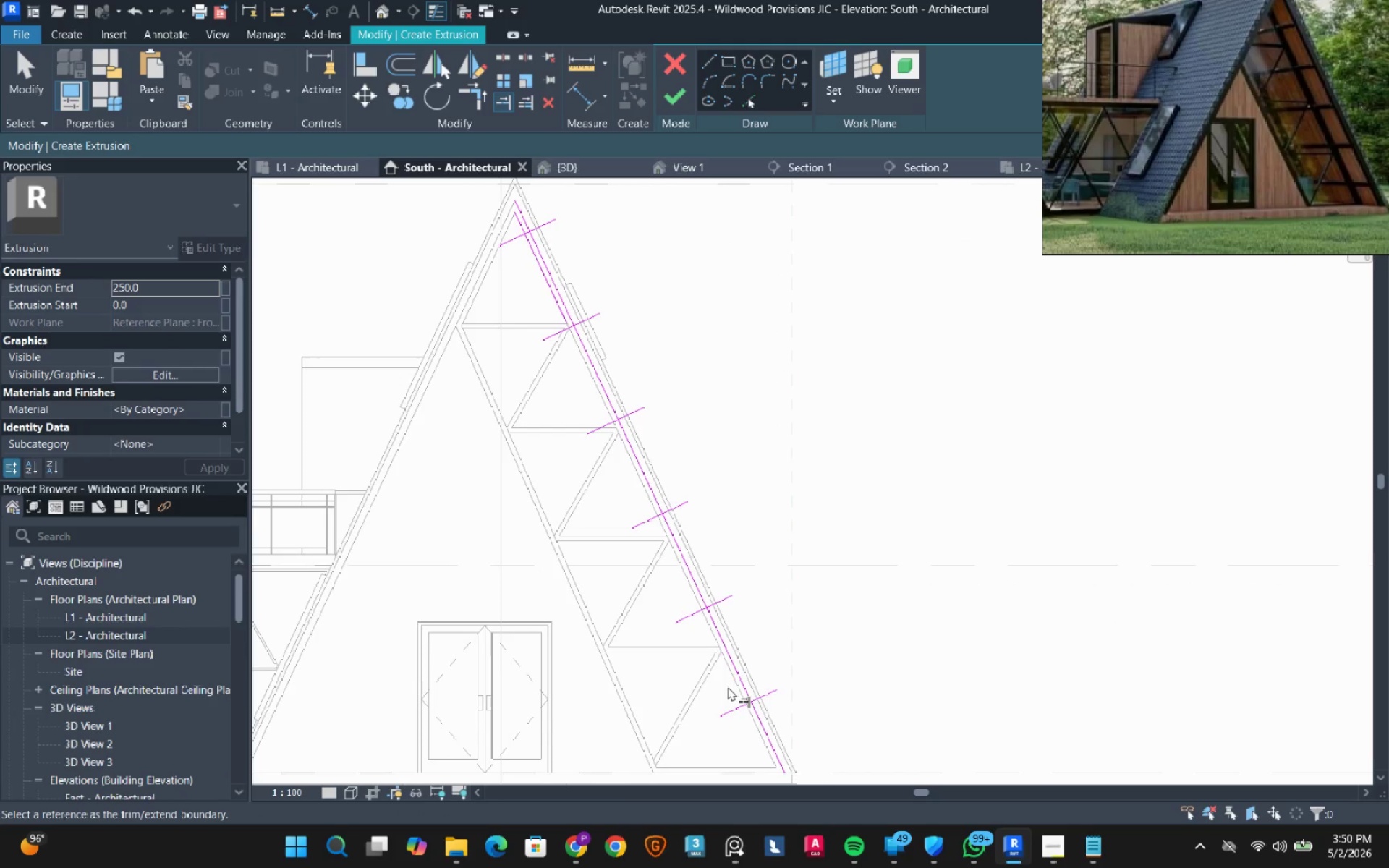 
left_click([734, 706])
 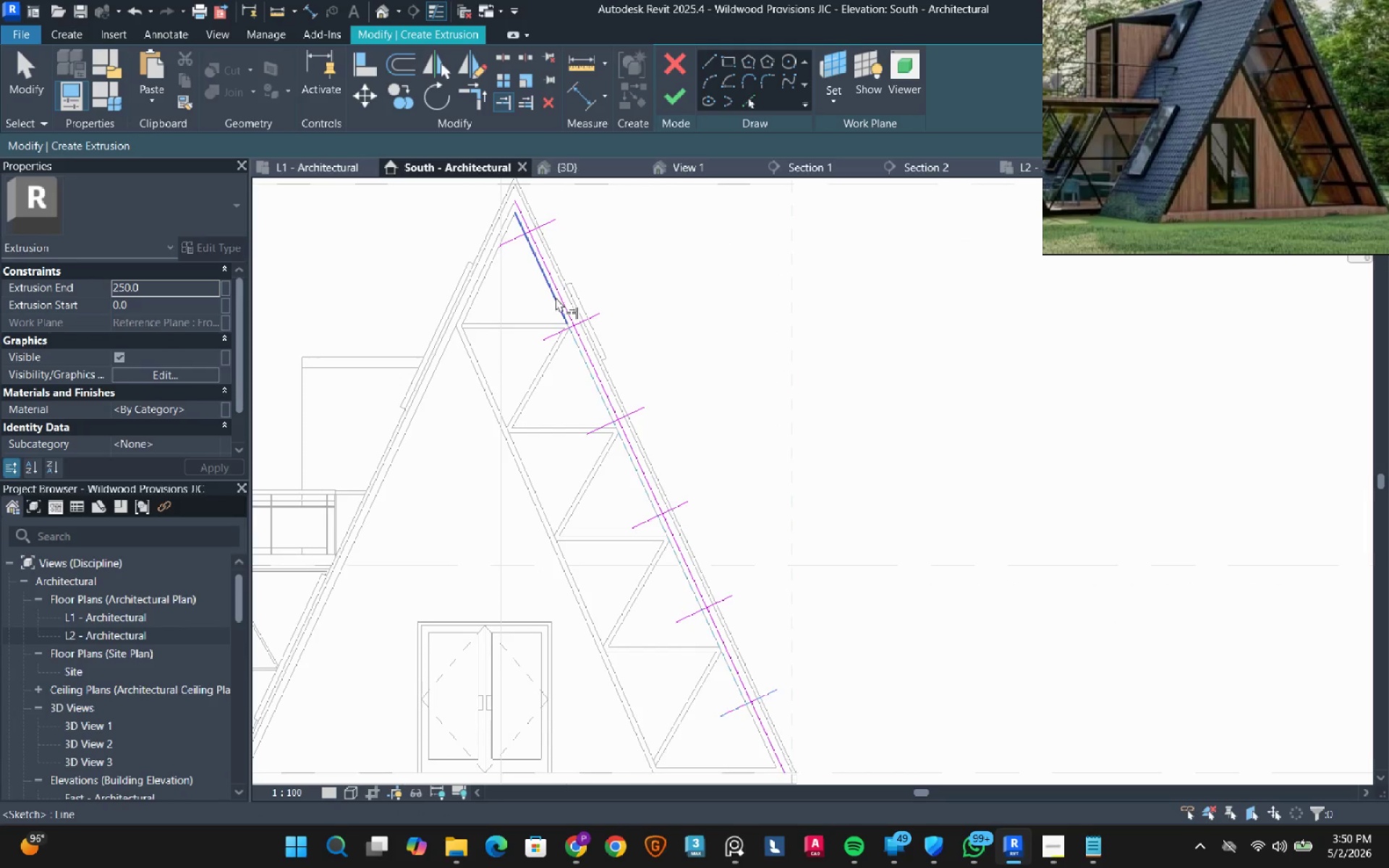 
left_click([555, 297])
 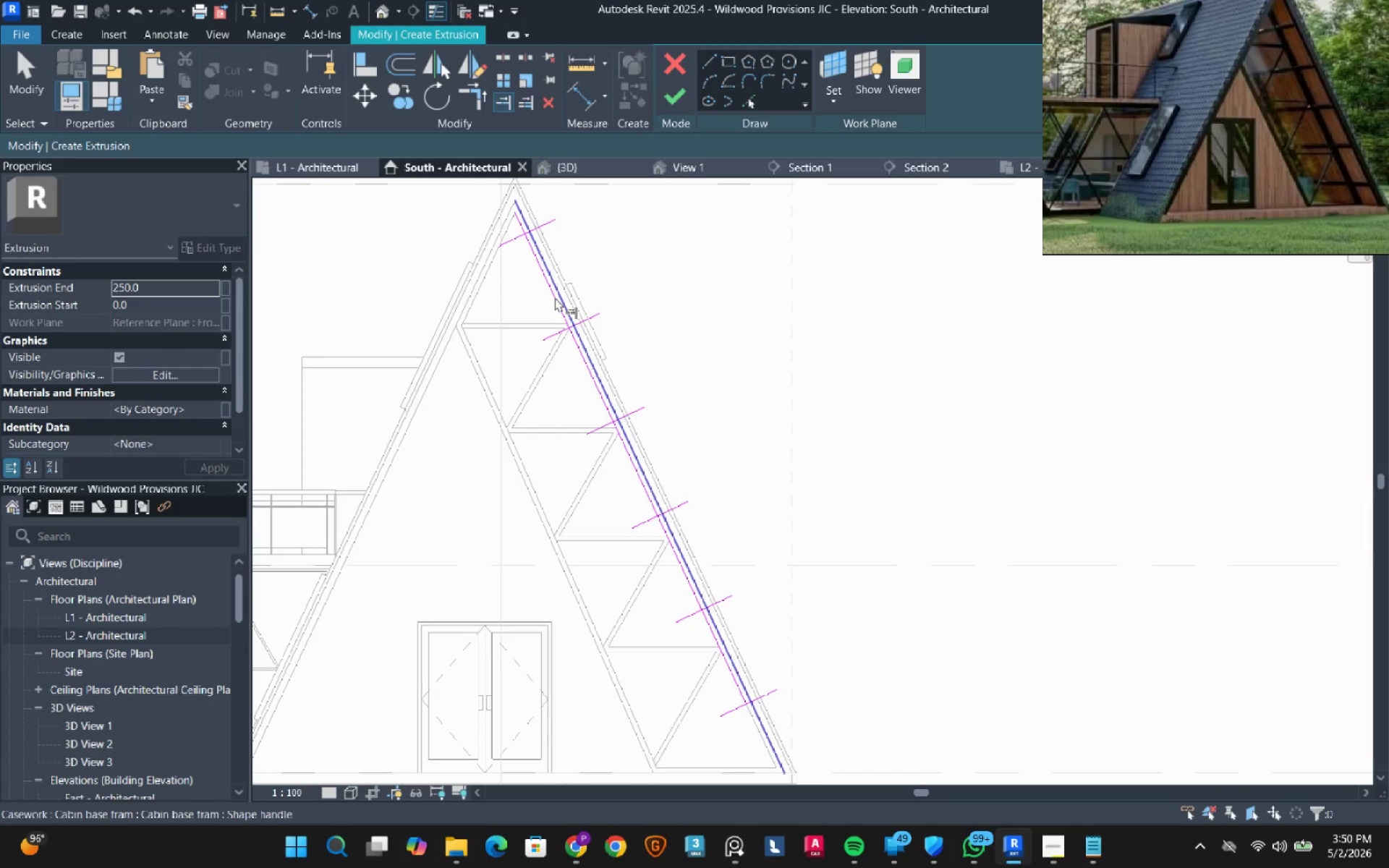 
key(Escape)
 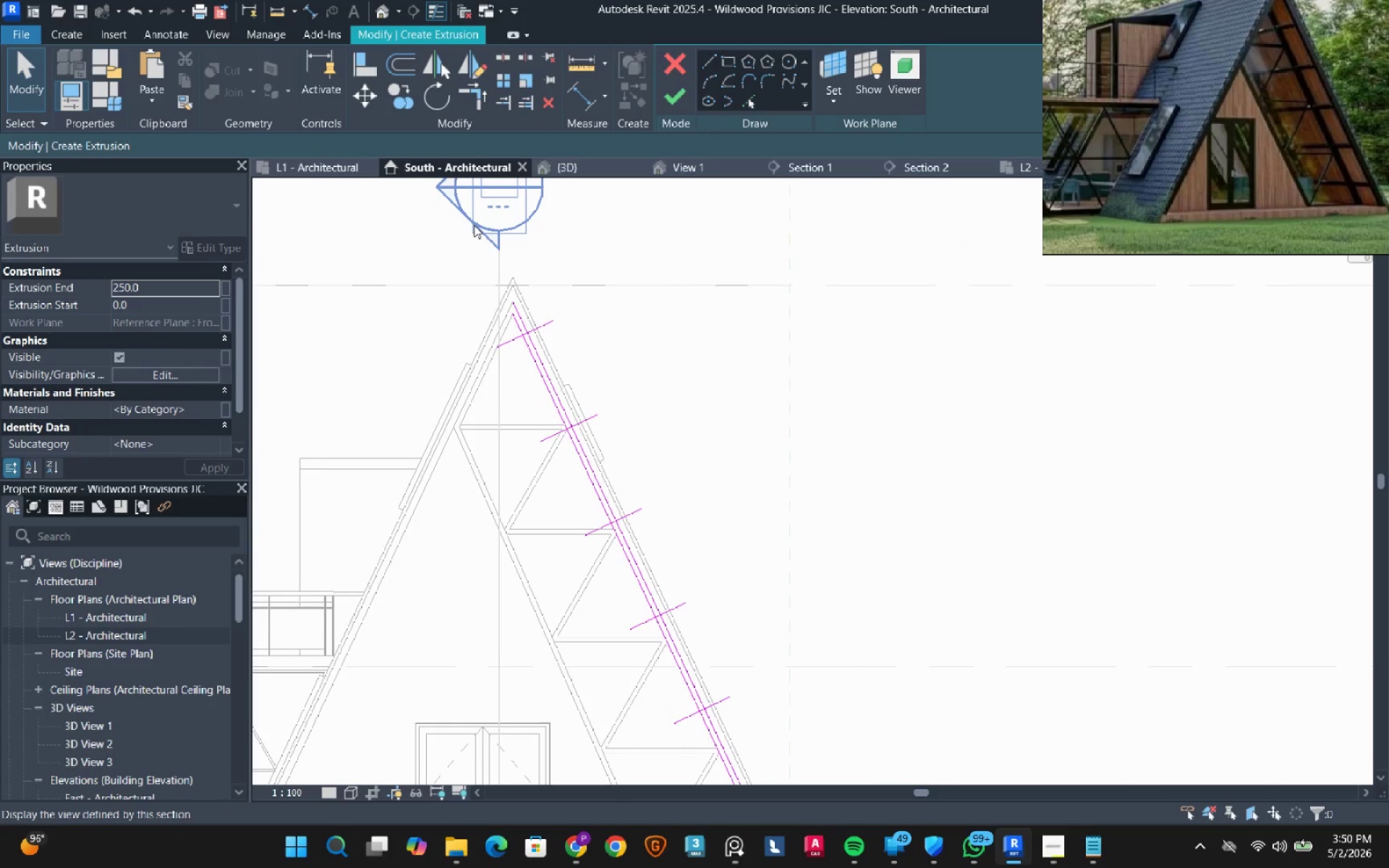 
left_click([408, 74])
 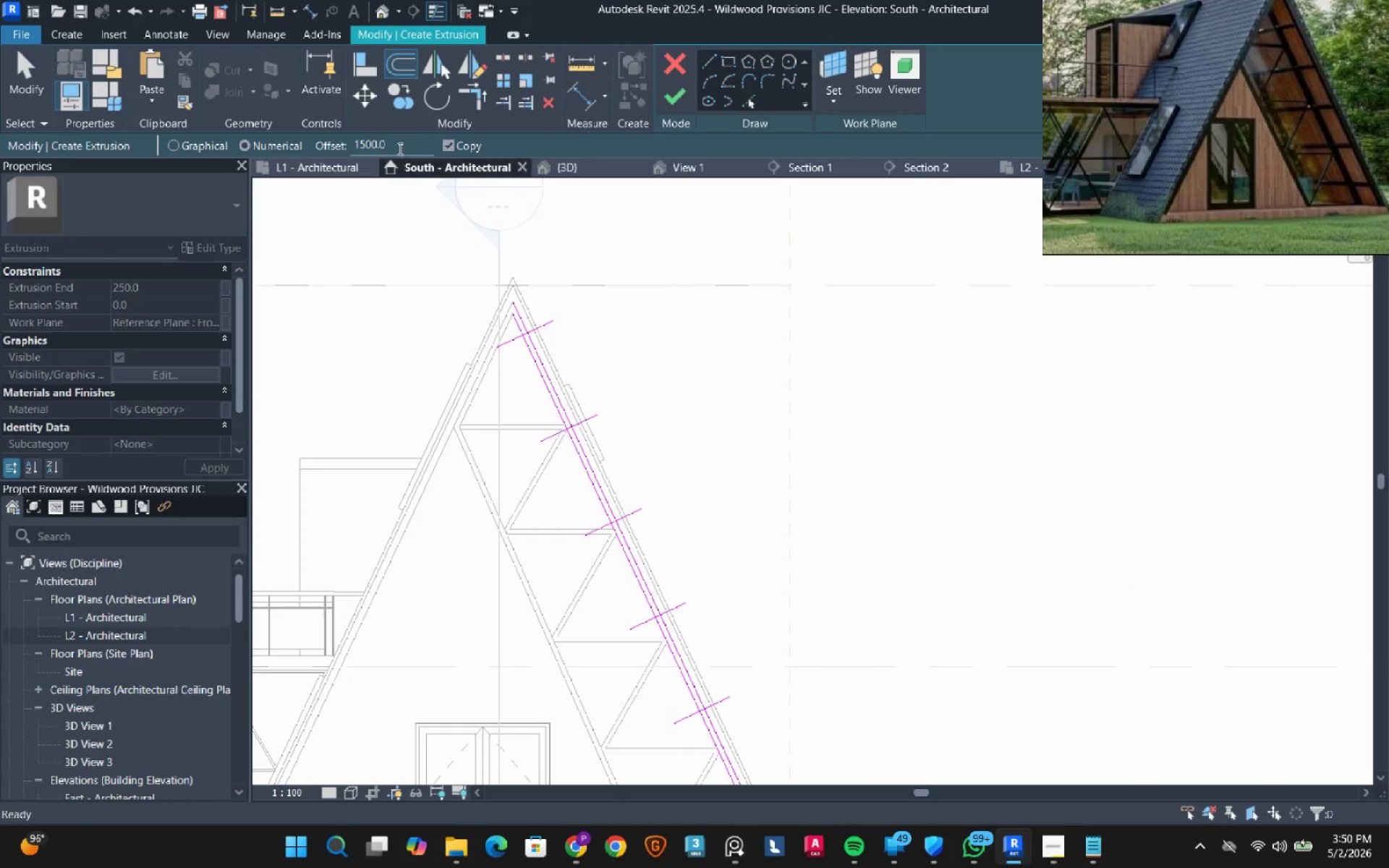 
double_click([398, 148])
 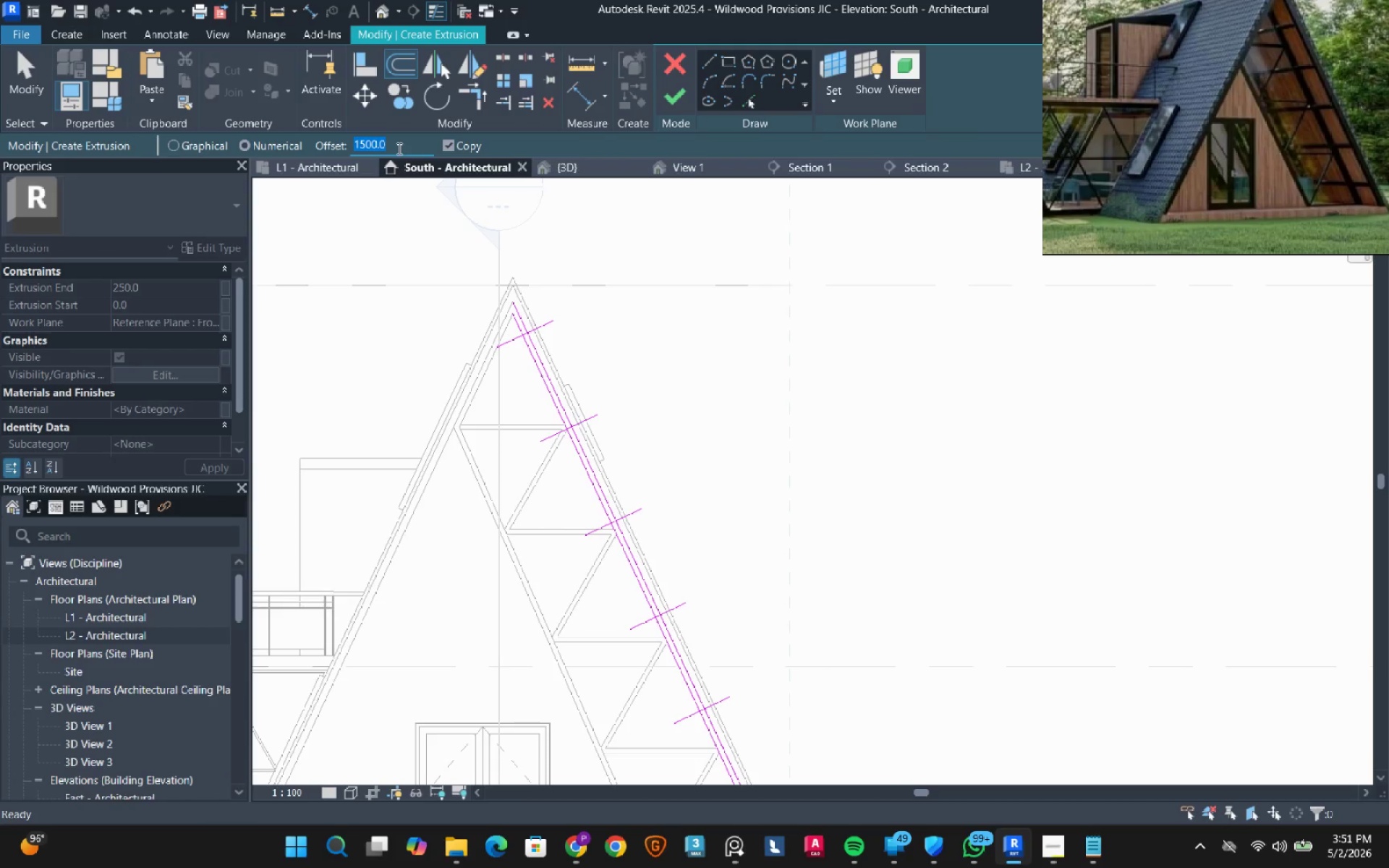 
key(Numpad1)
 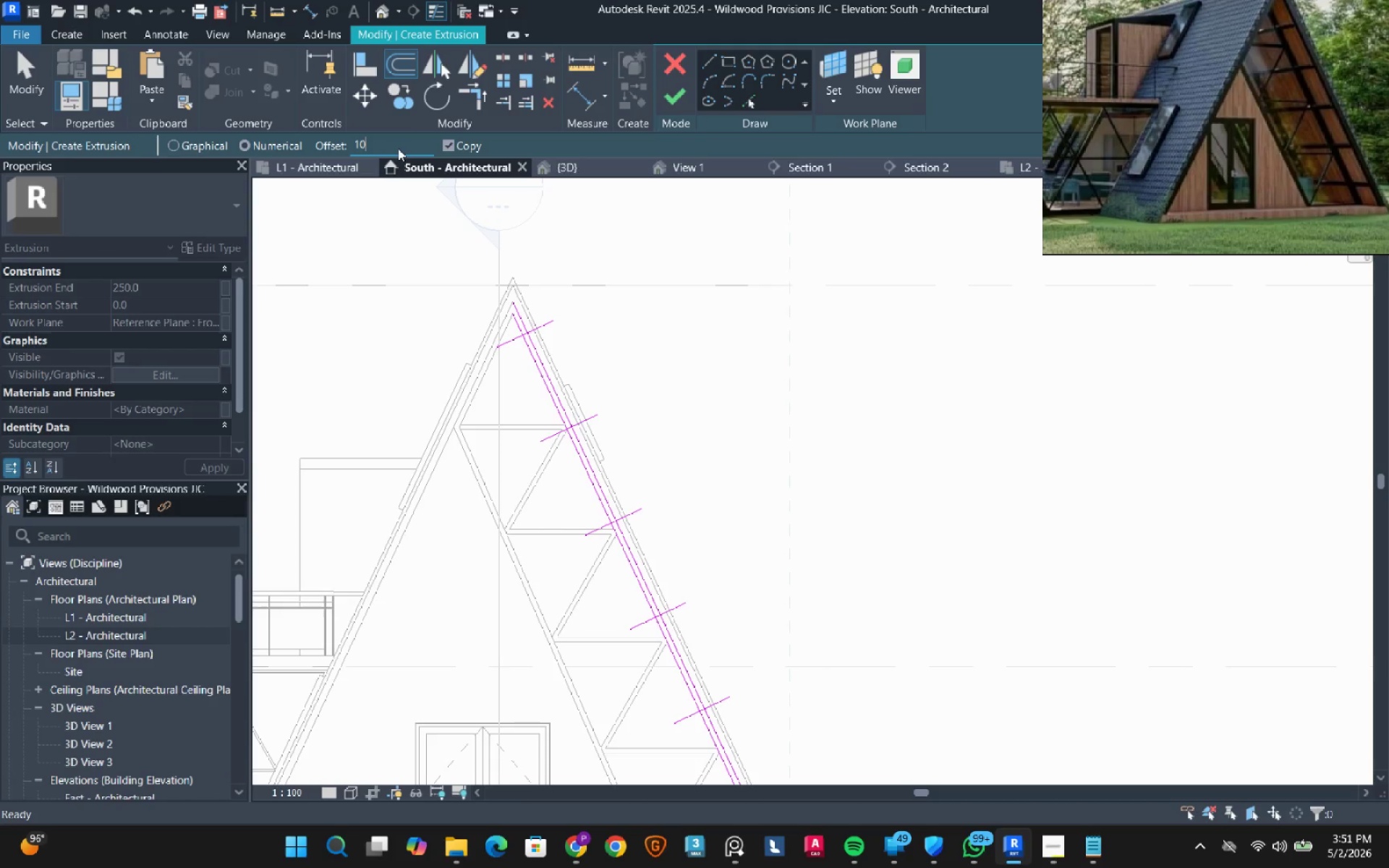 
key(Numpad0)
 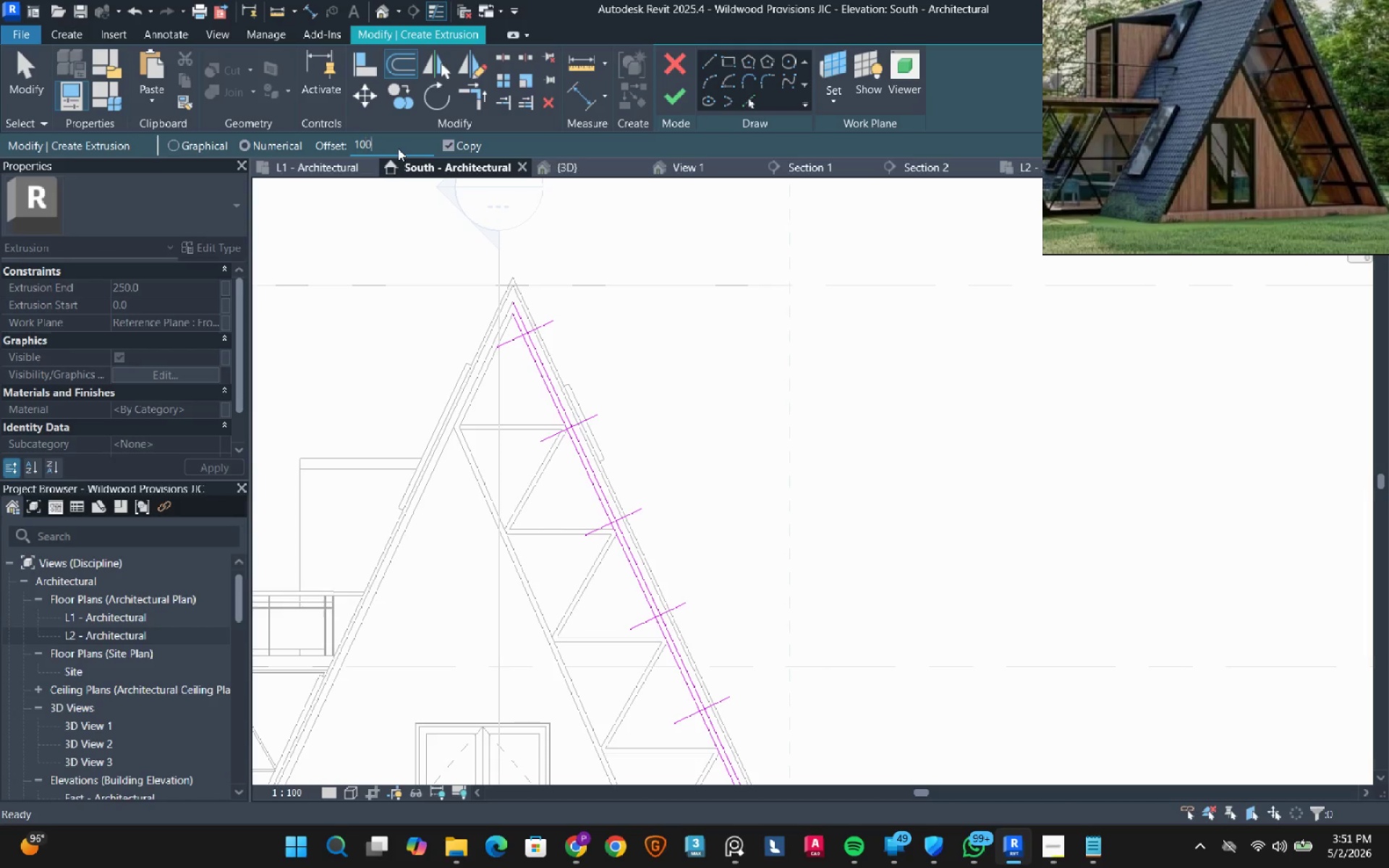 
key(Numpad0)
 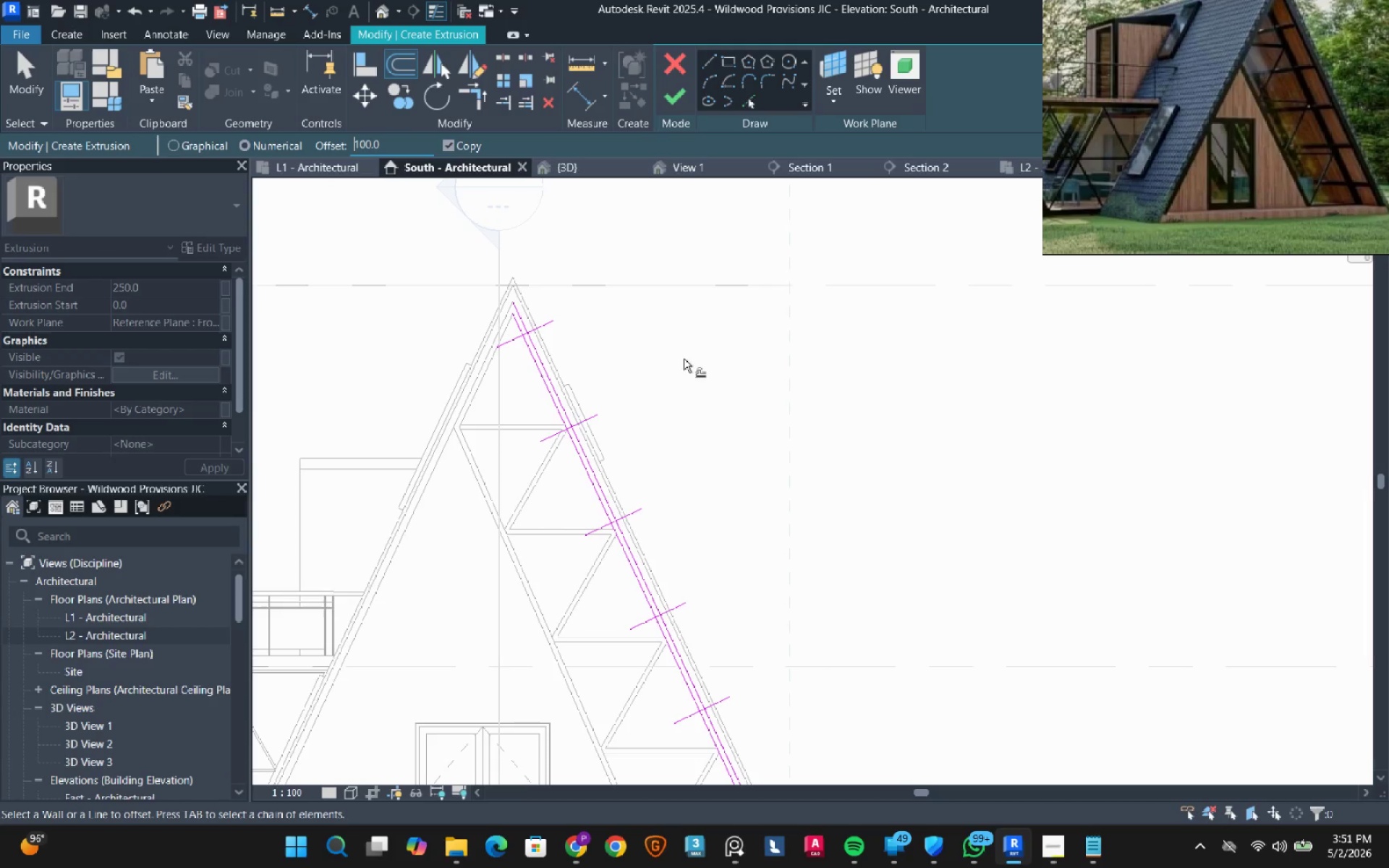 
left_click_drag(start_coordinate=[684, 356], to_coordinate=[660, 343])
 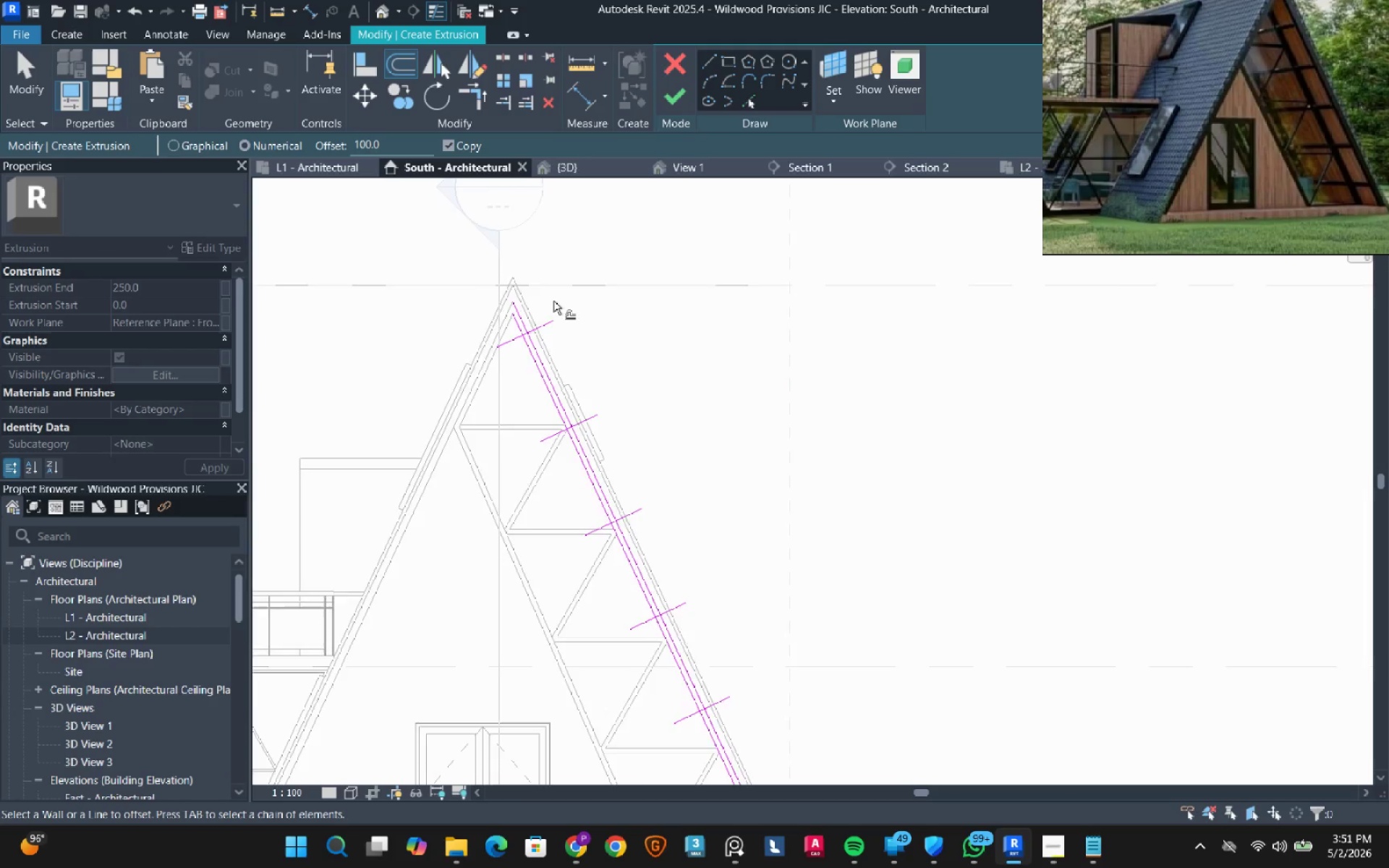 
scroll: coordinate [553, 301], scroll_direction: up, amount: 3.0
 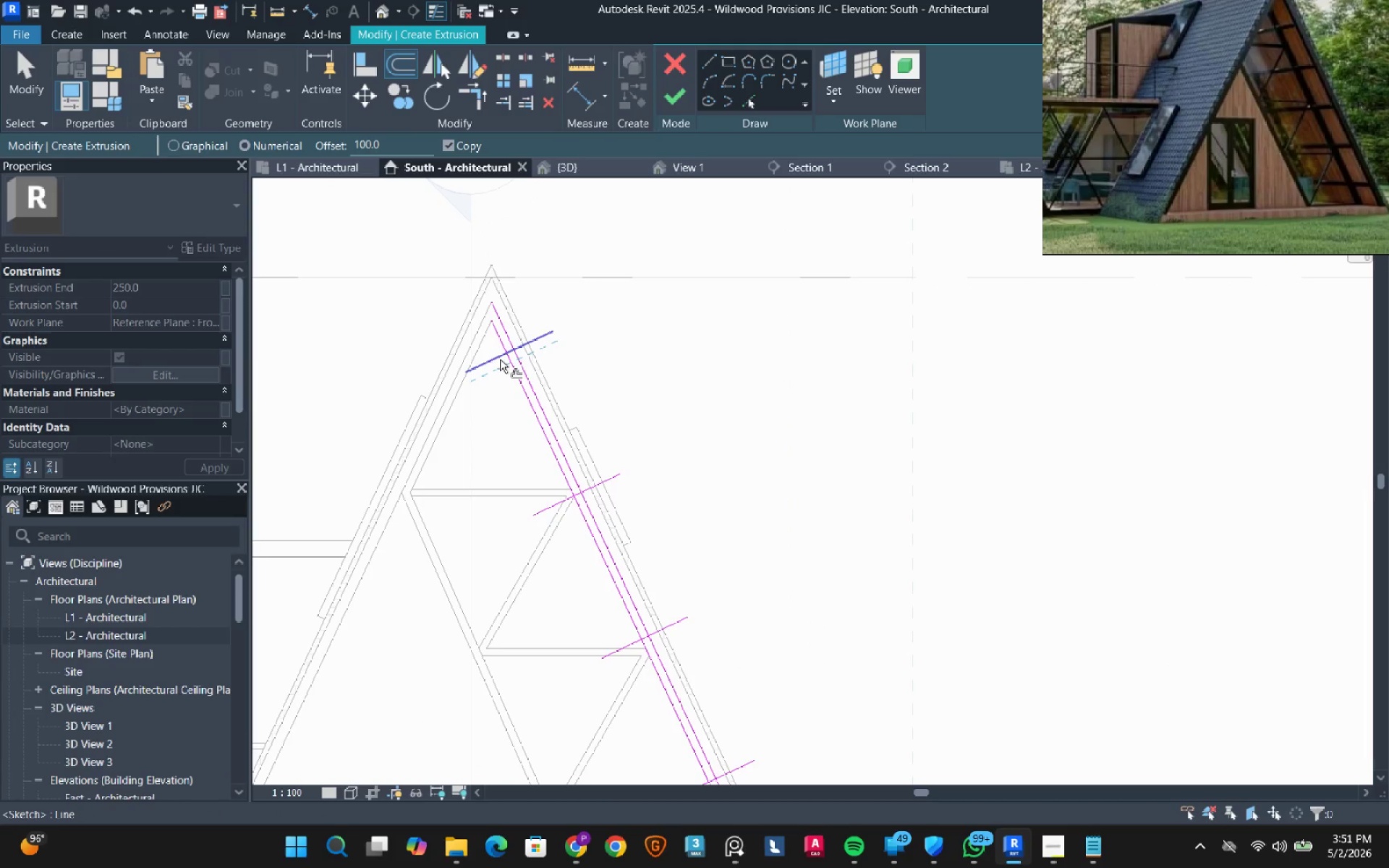 
left_click([500, 359])
 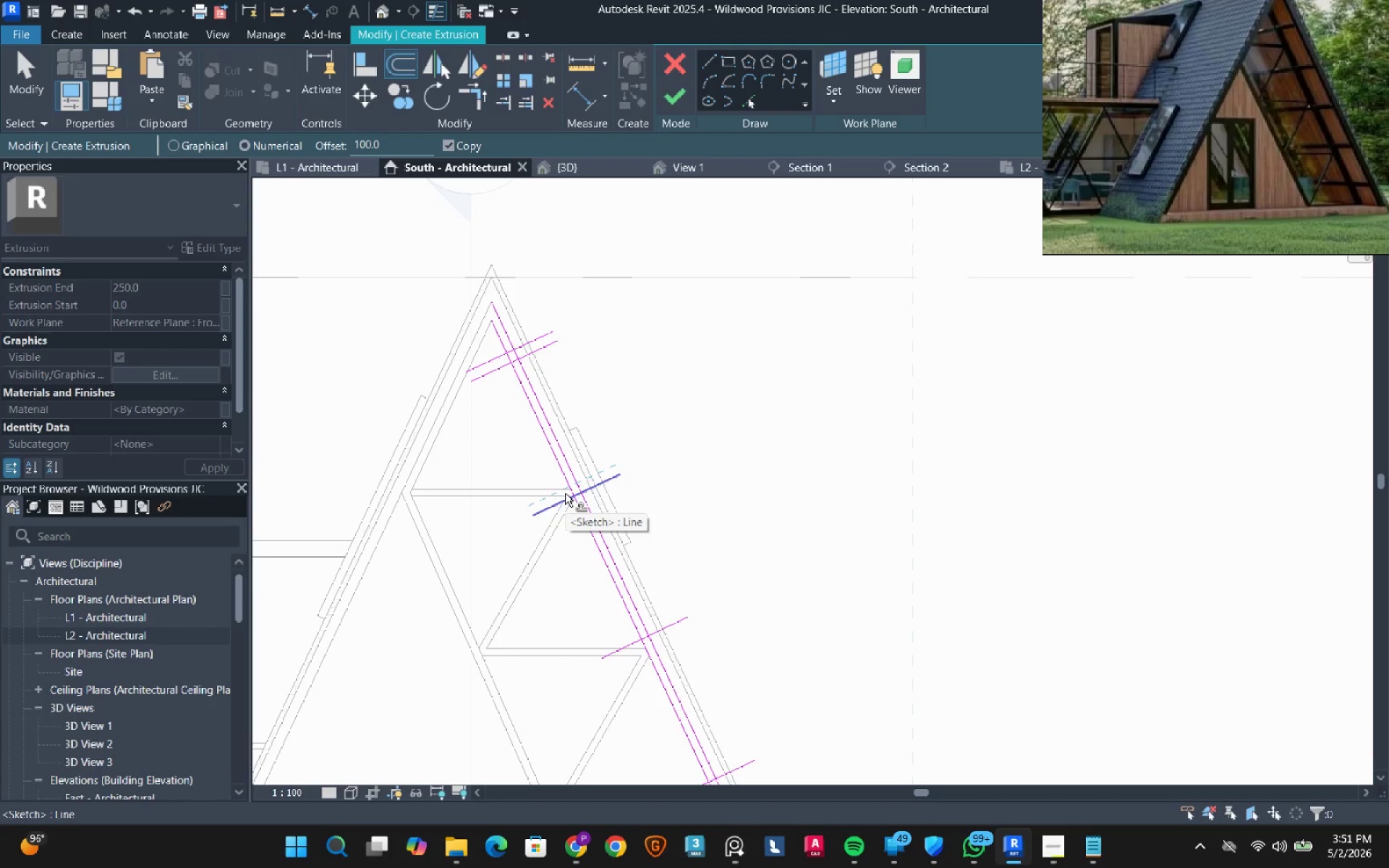 
wait(6.69)
 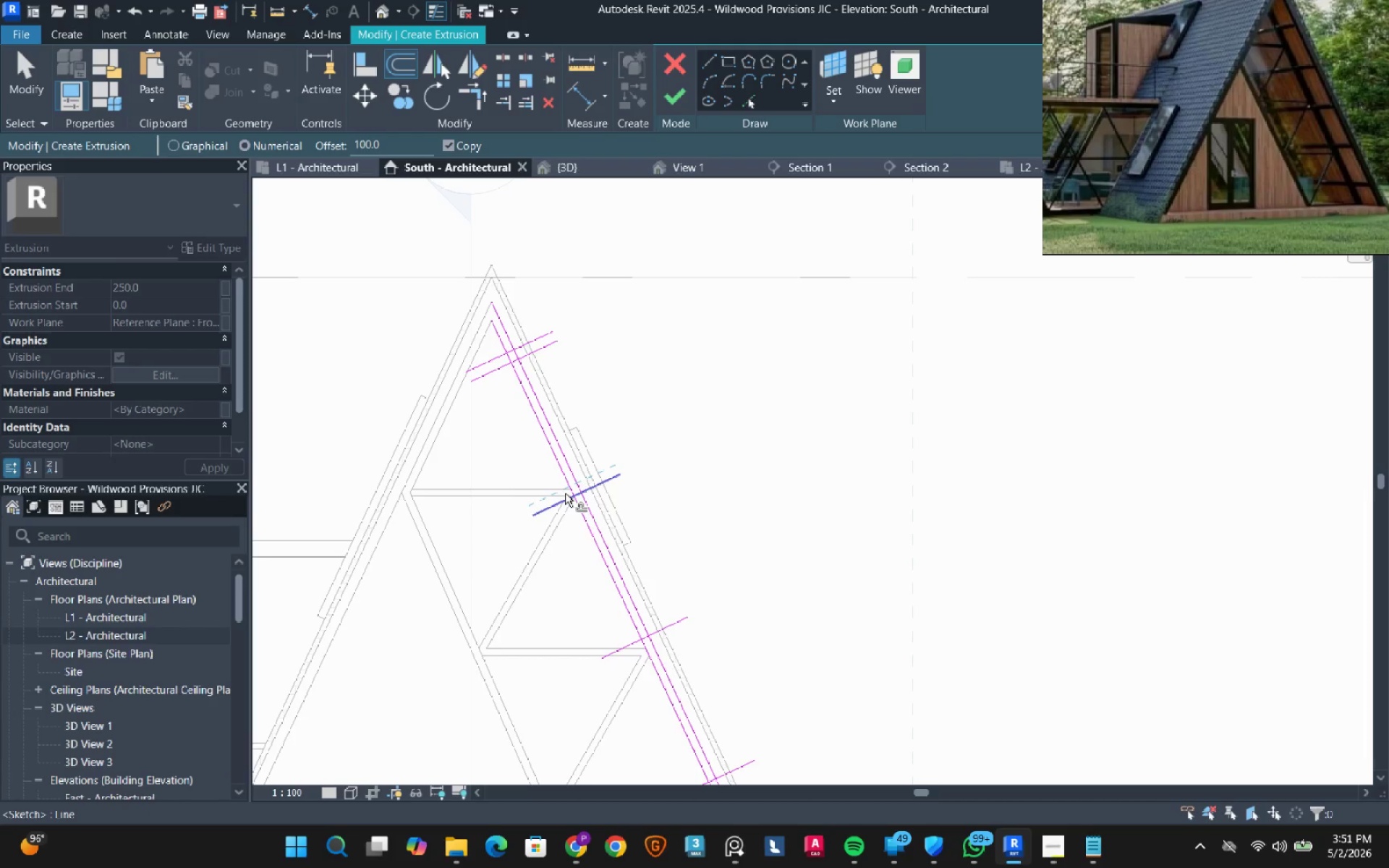 
scroll: coordinate [578, 364], scroll_direction: down, amount: 5.0
 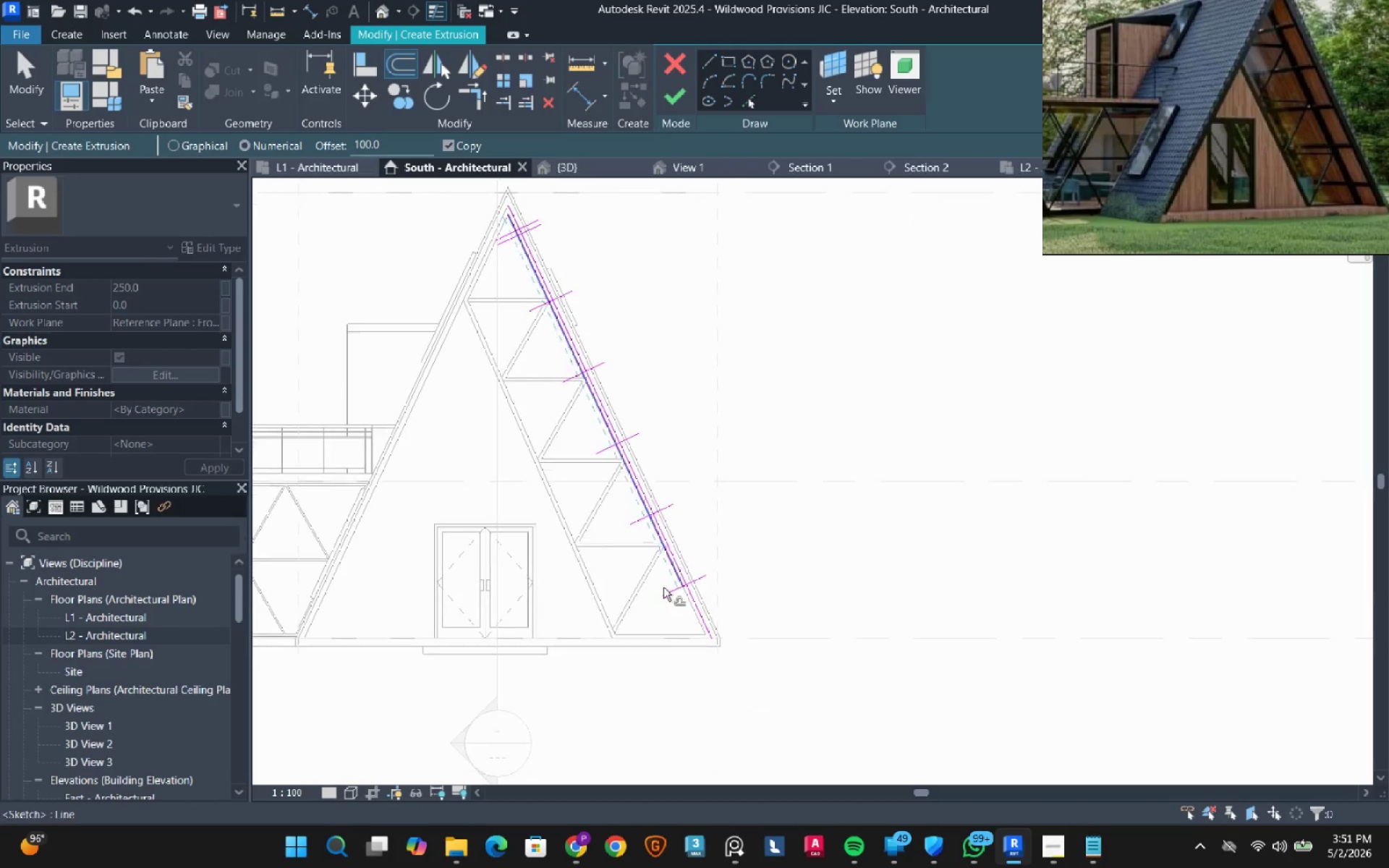 
scroll: coordinate [664, 628], scroll_direction: up, amount: 4.0
 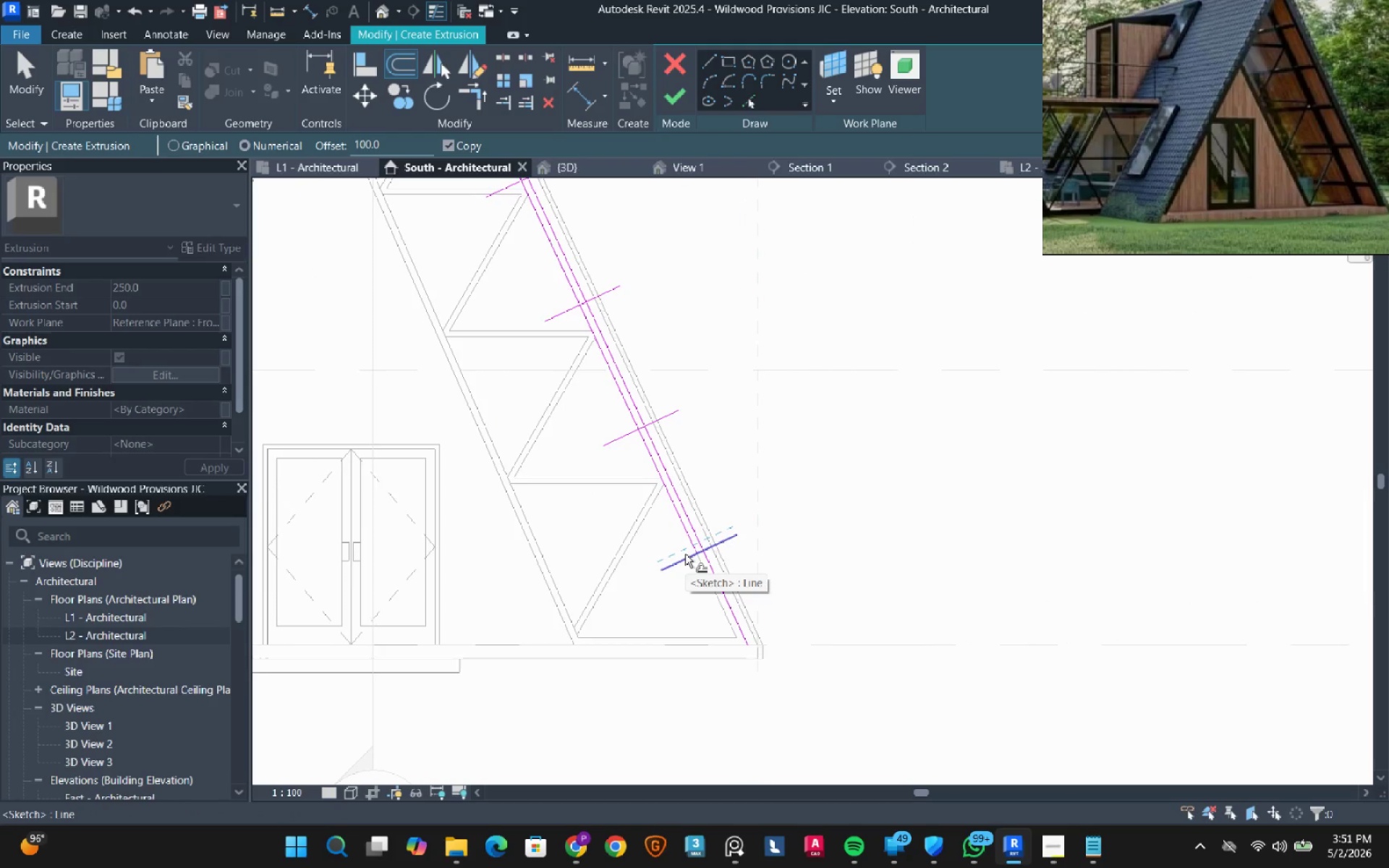 
left_click([685, 554])
 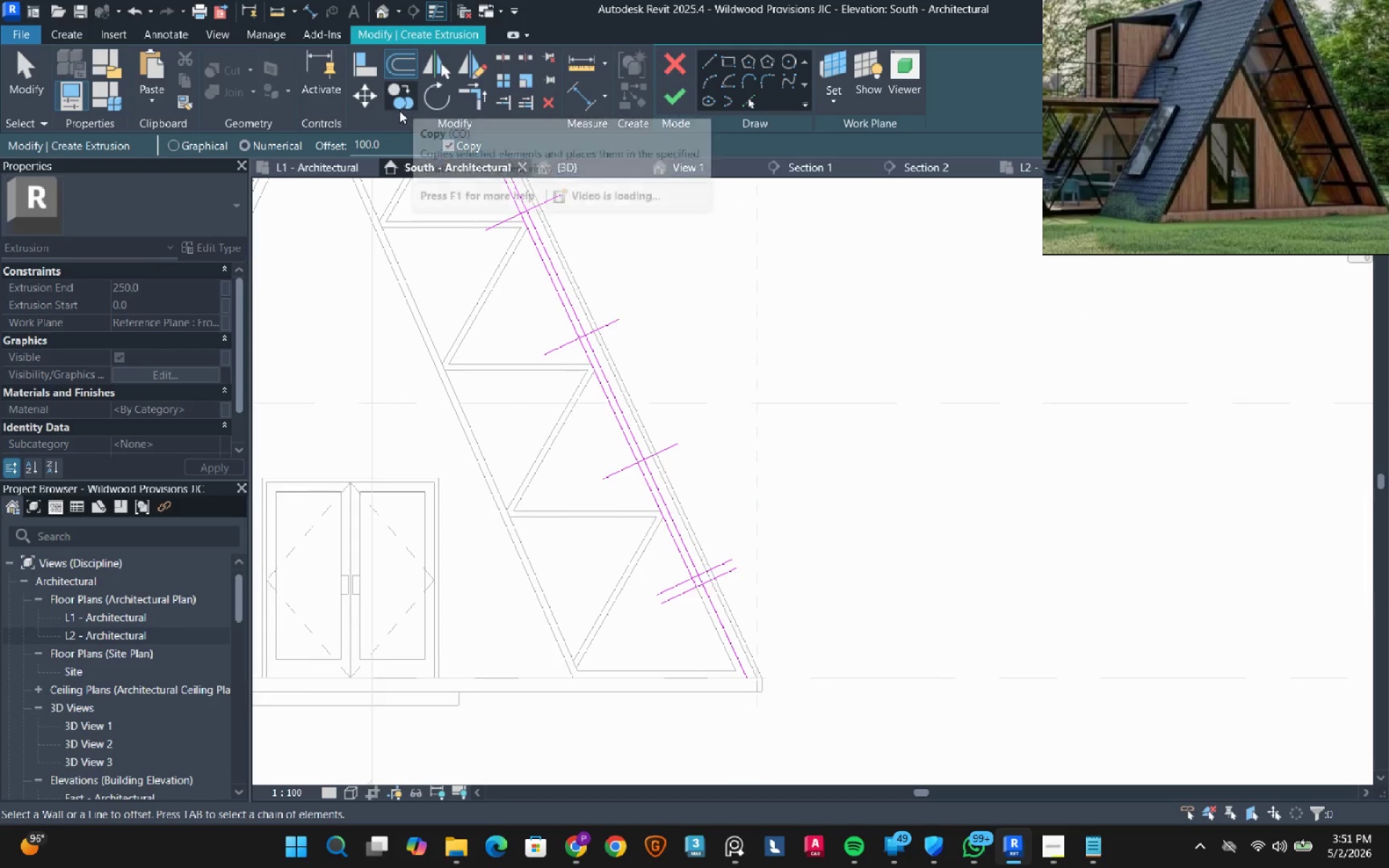 
double_click([383, 140])
 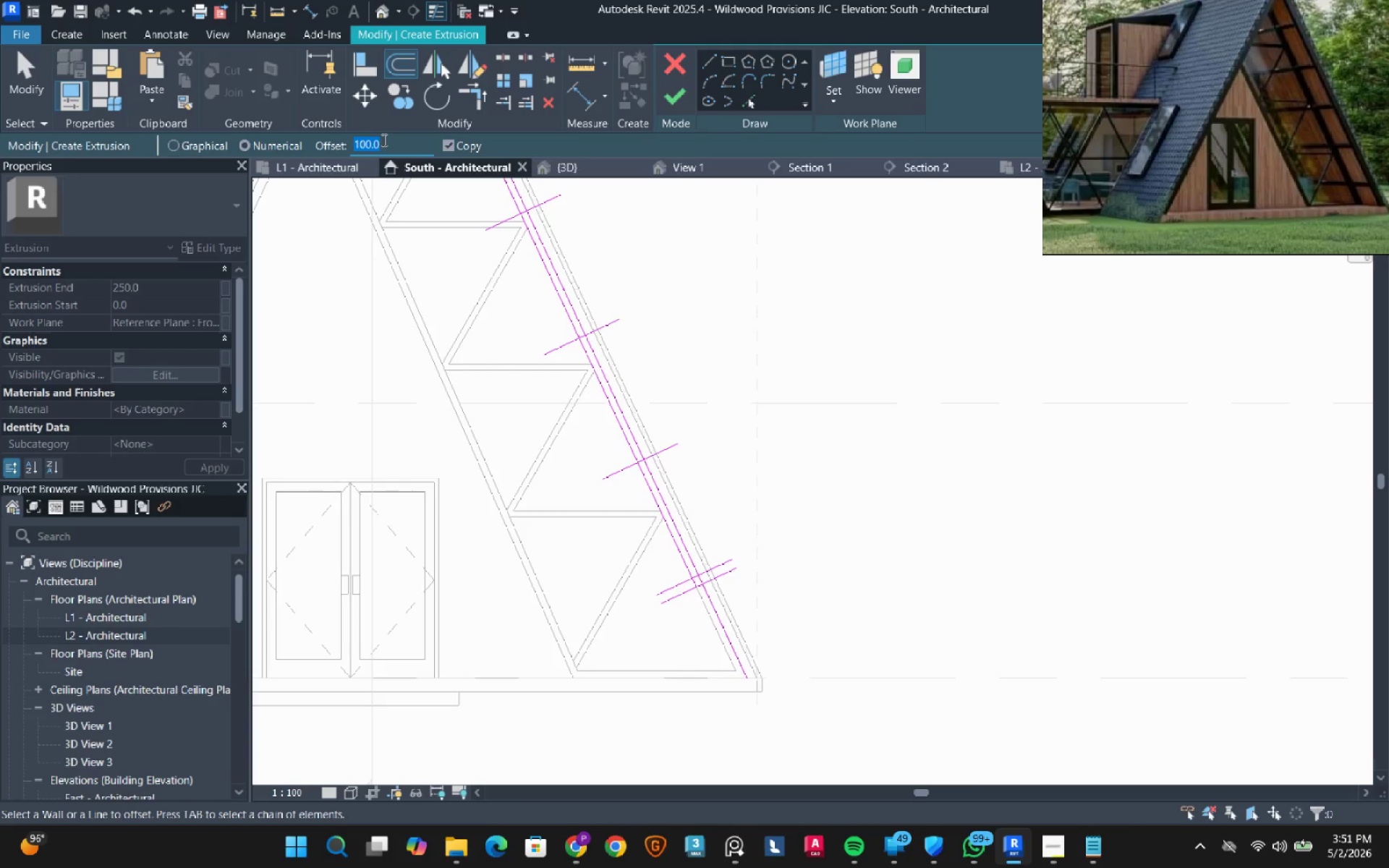 
key(Numpad5)
 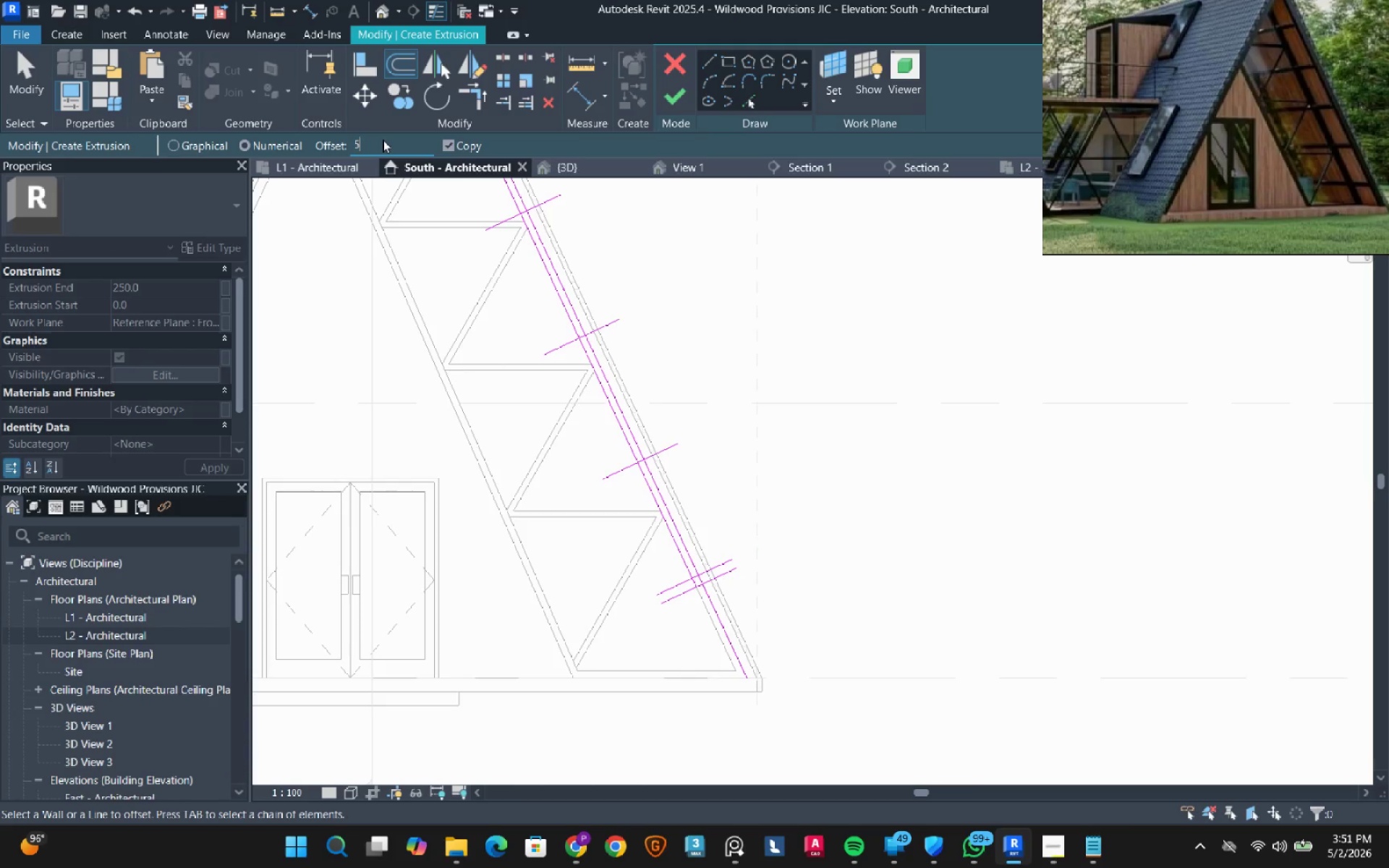 
key(Numpad0)
 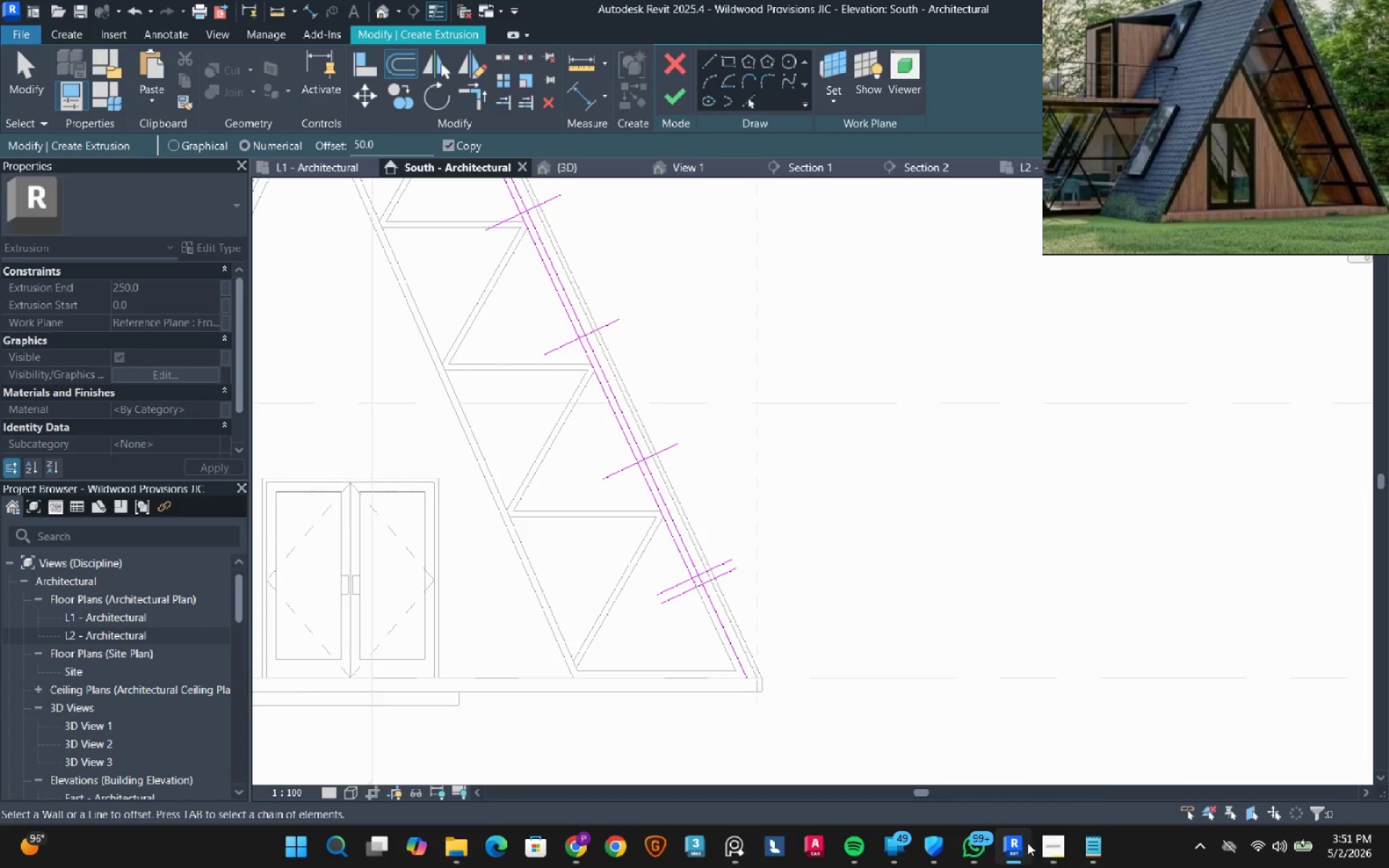 
left_click([1048, 843])